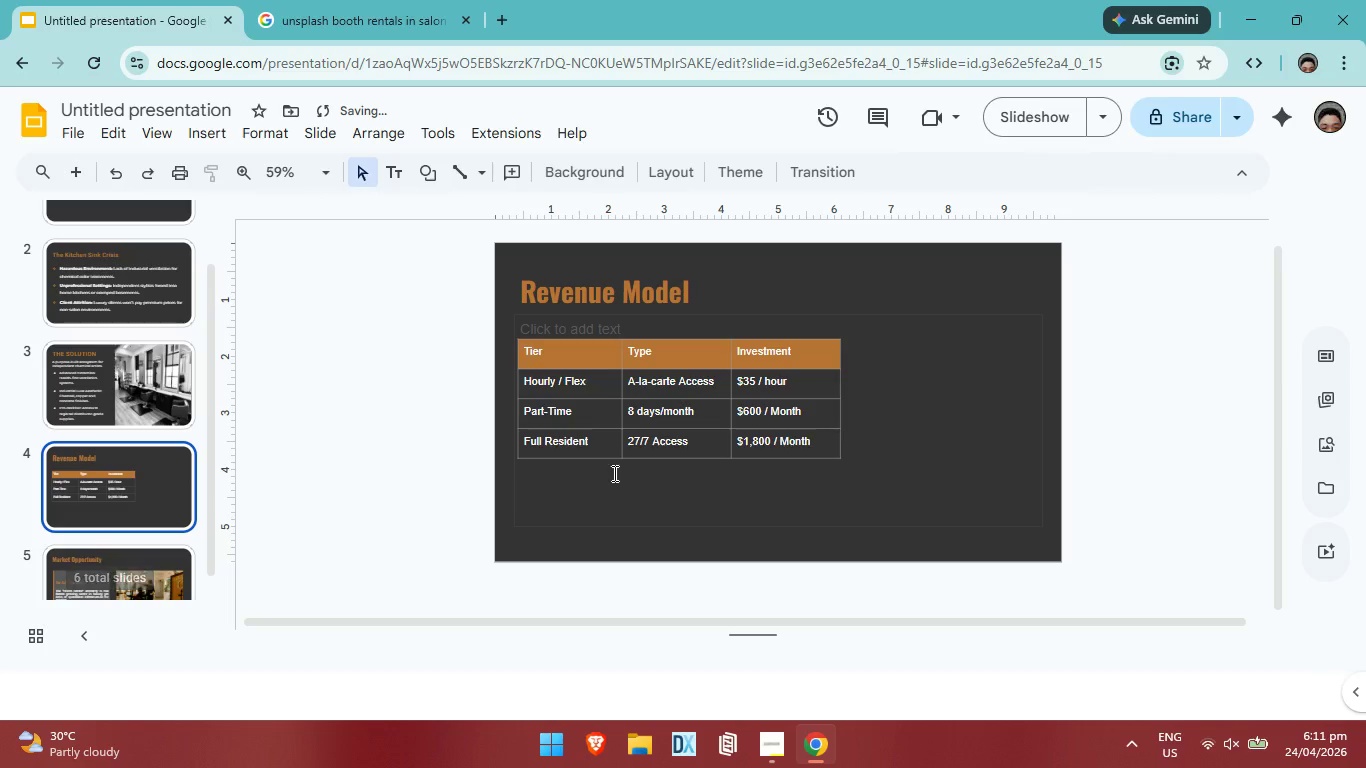 
left_click([933, 458])
 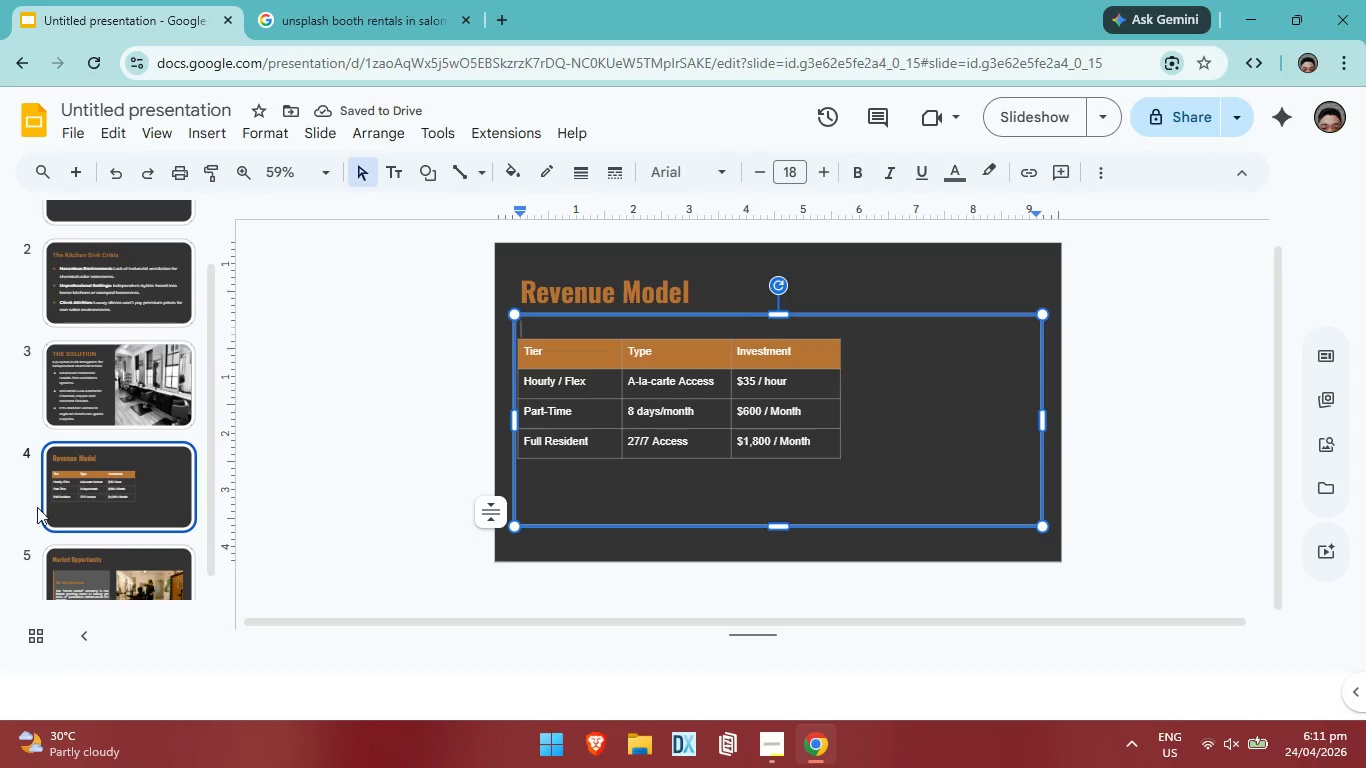 
scroll: coordinate [109, 478], scroll_direction: down, amount: 8.0
 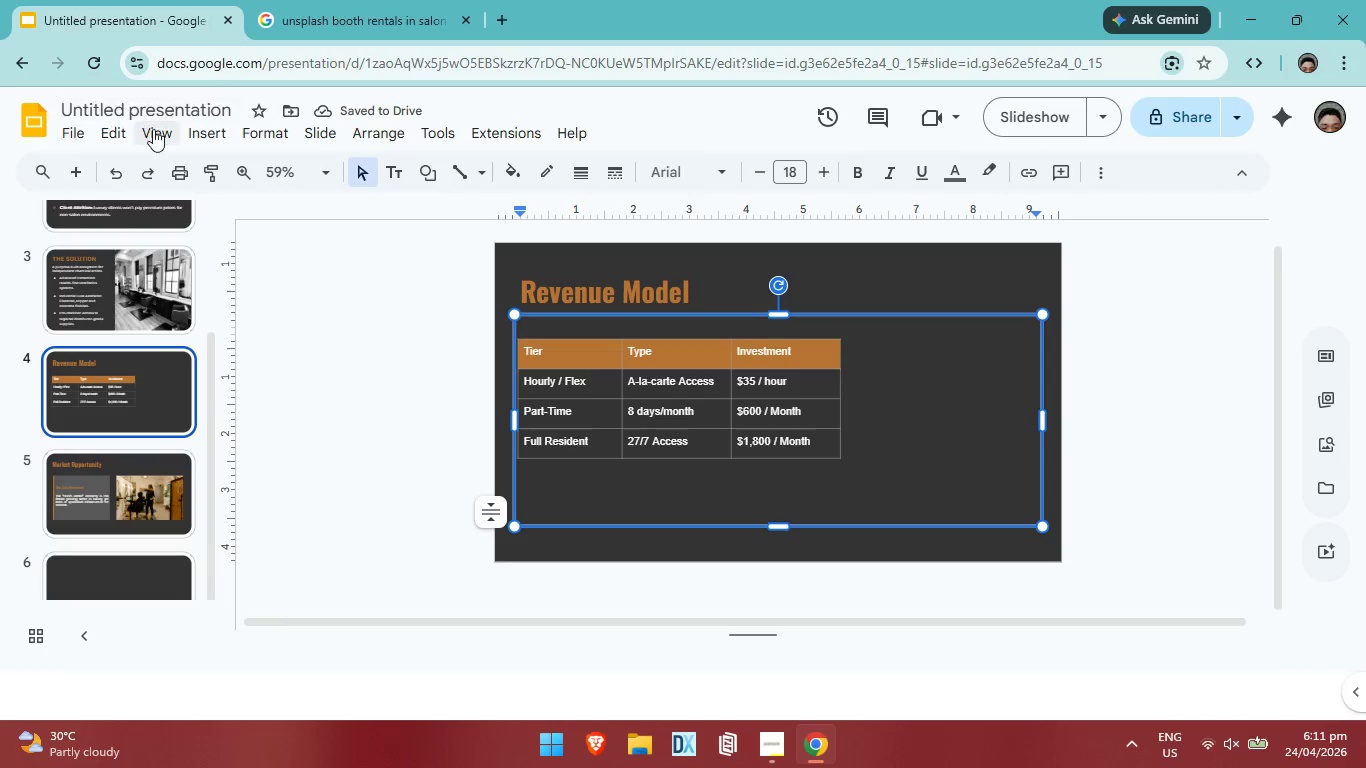 
left_click([153, 129])
 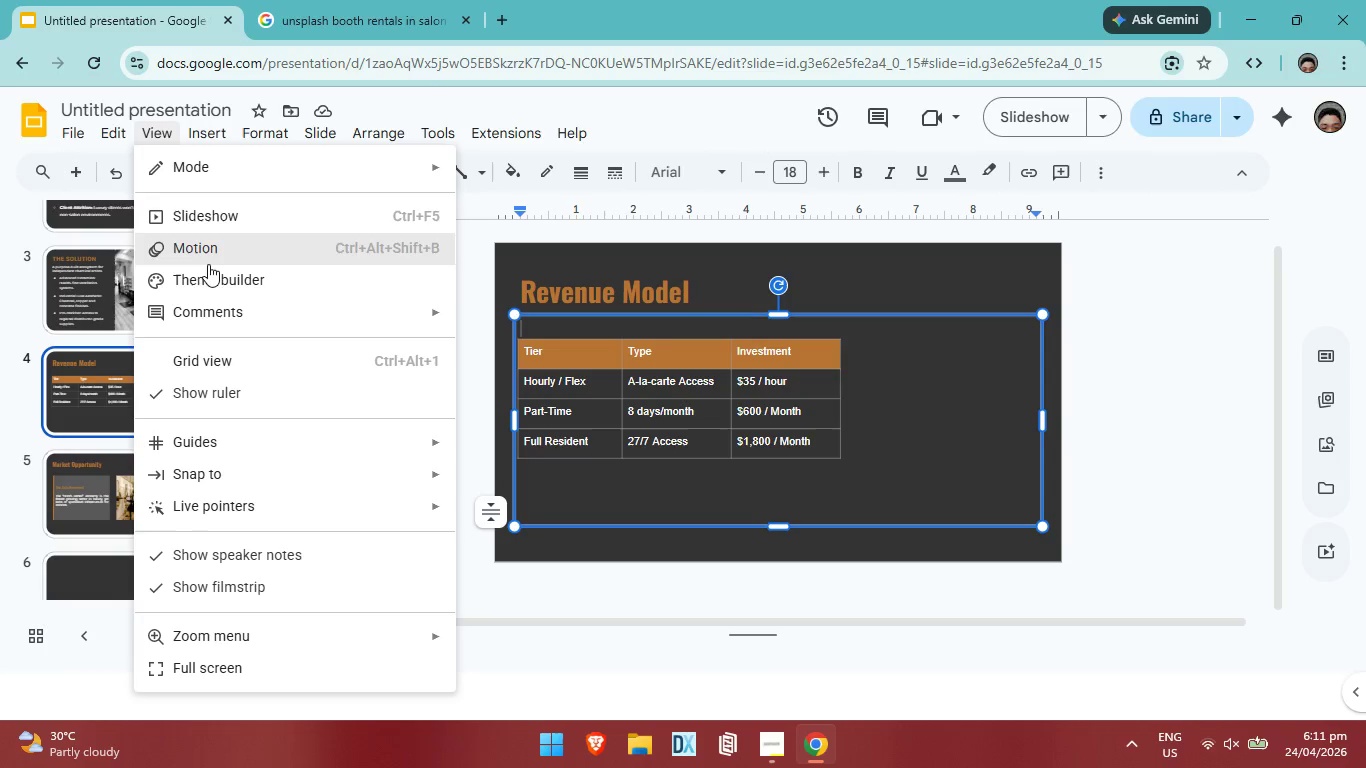 
left_click([208, 266])
 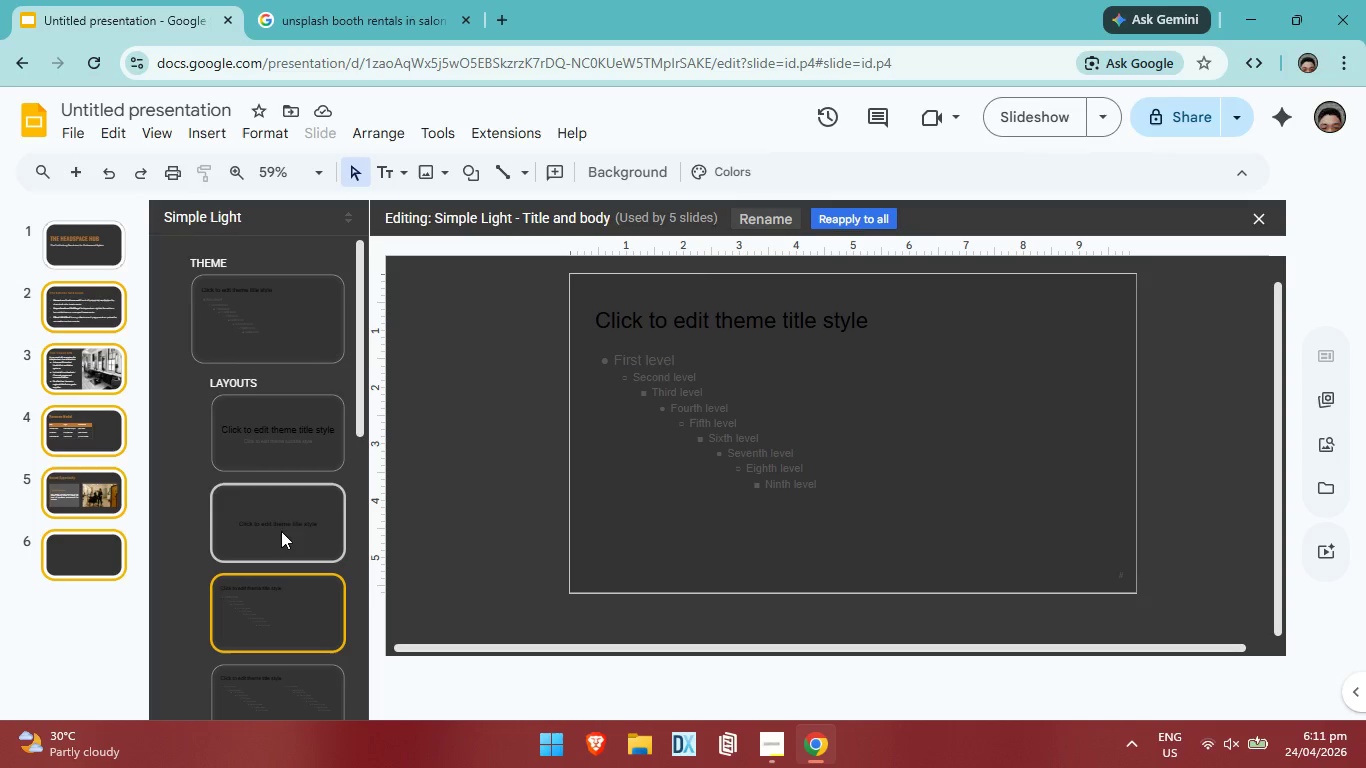 
left_click([280, 427])
 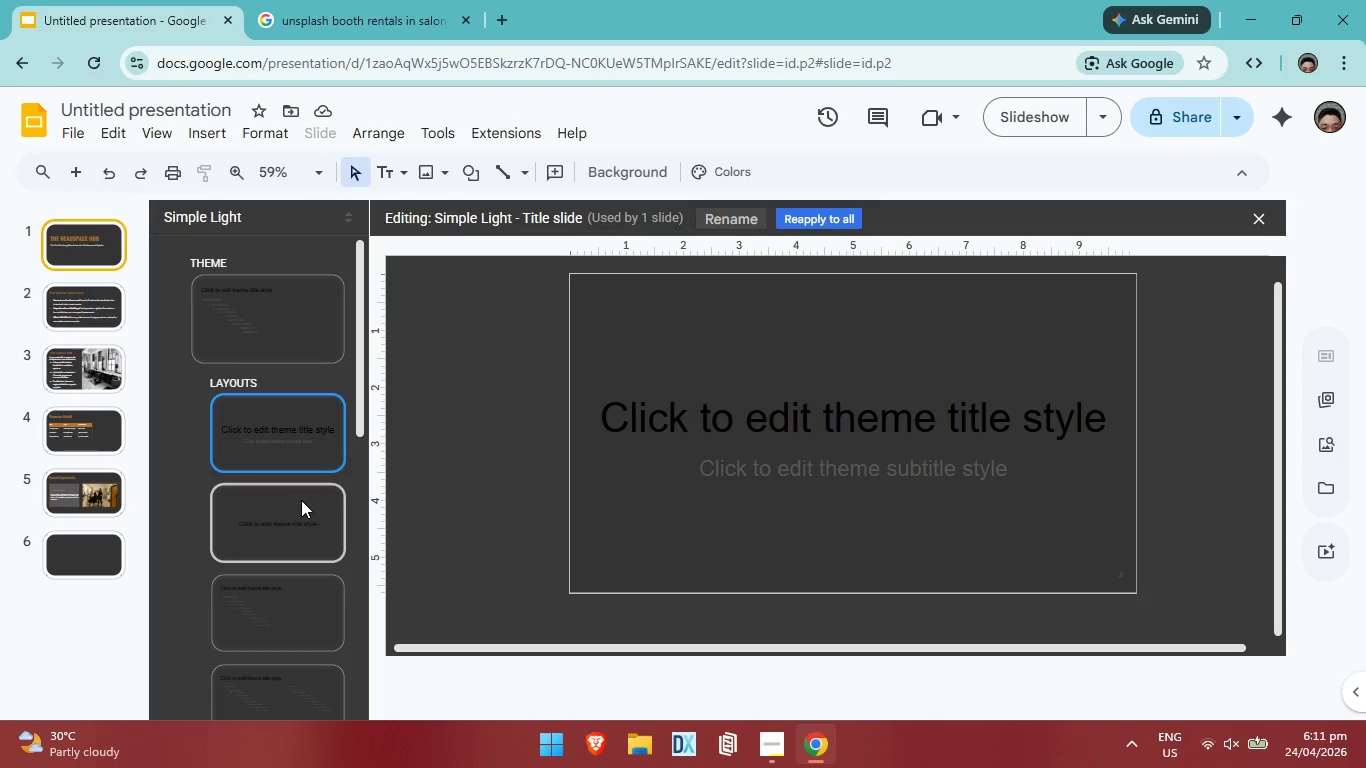 
left_click([301, 500])
 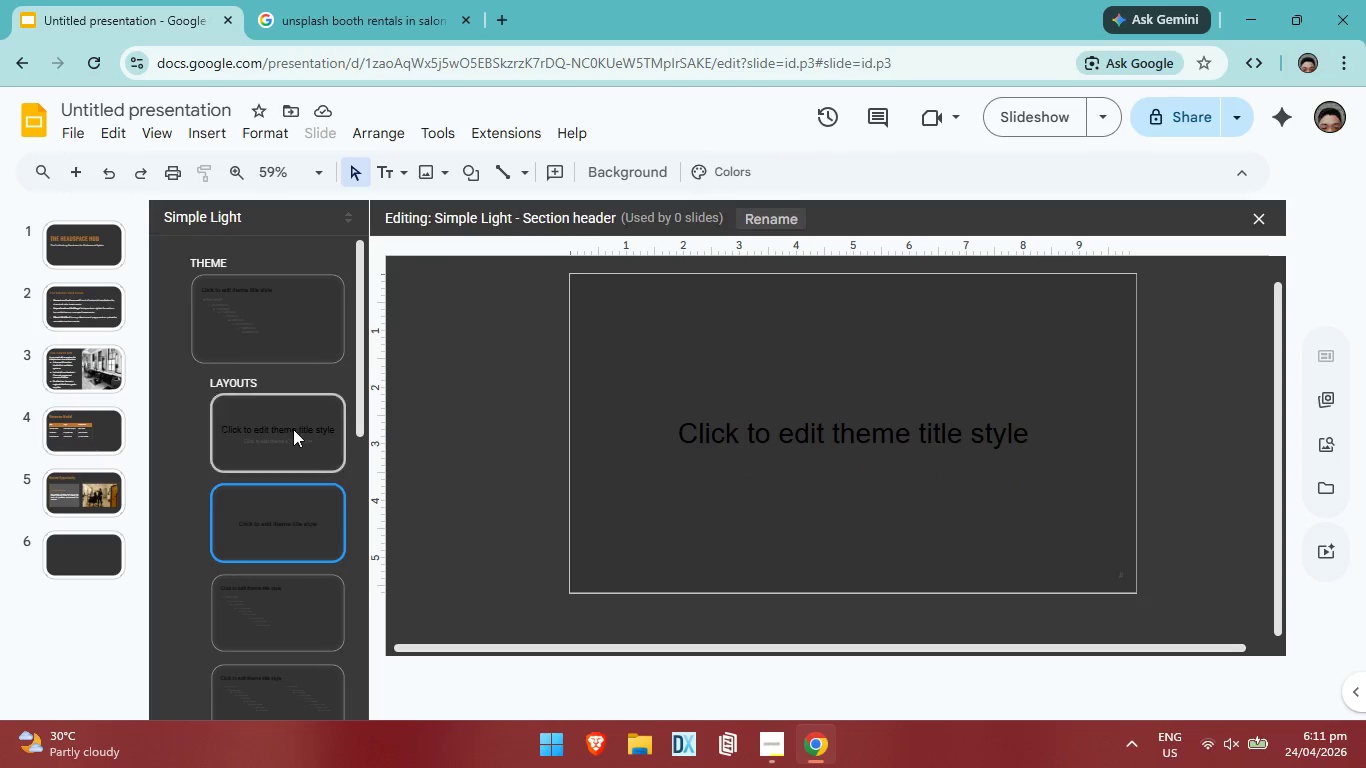 
left_click([293, 429])
 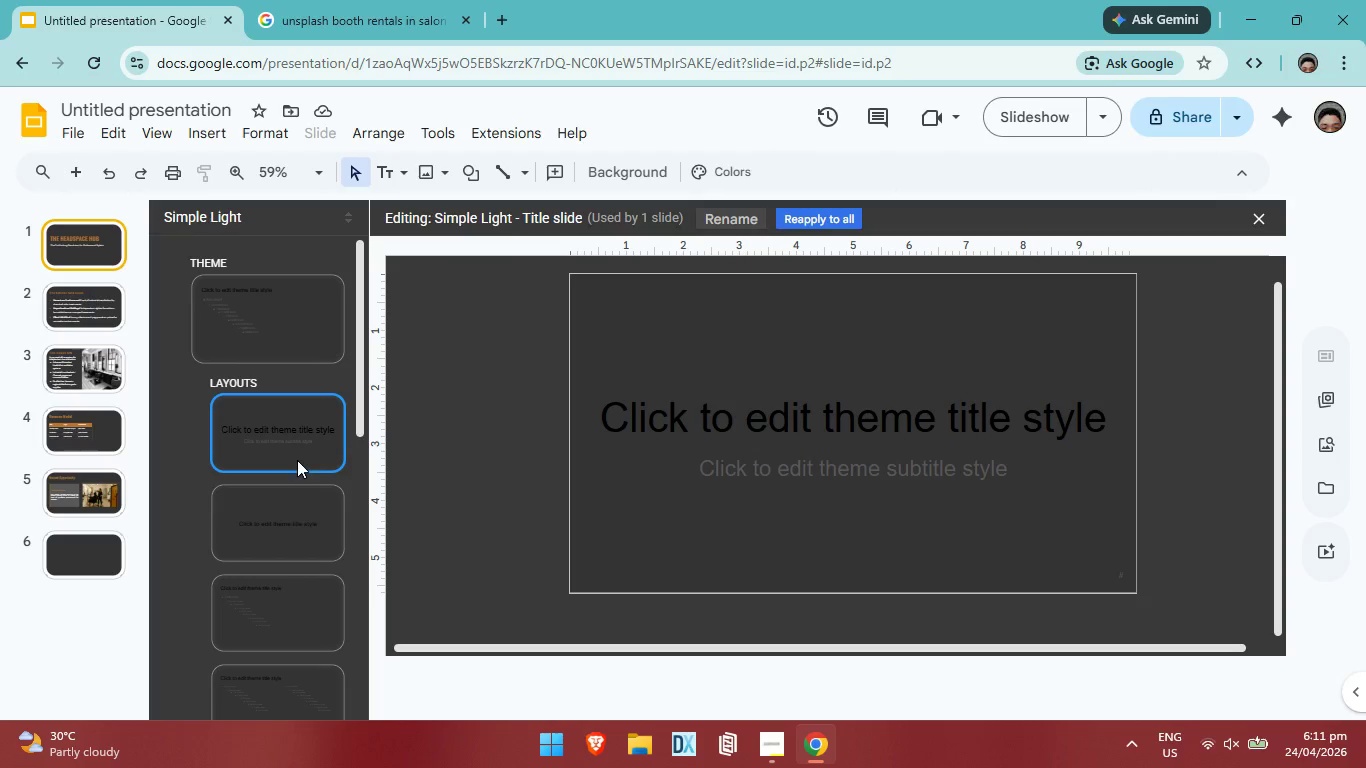 
left_click([292, 515])
 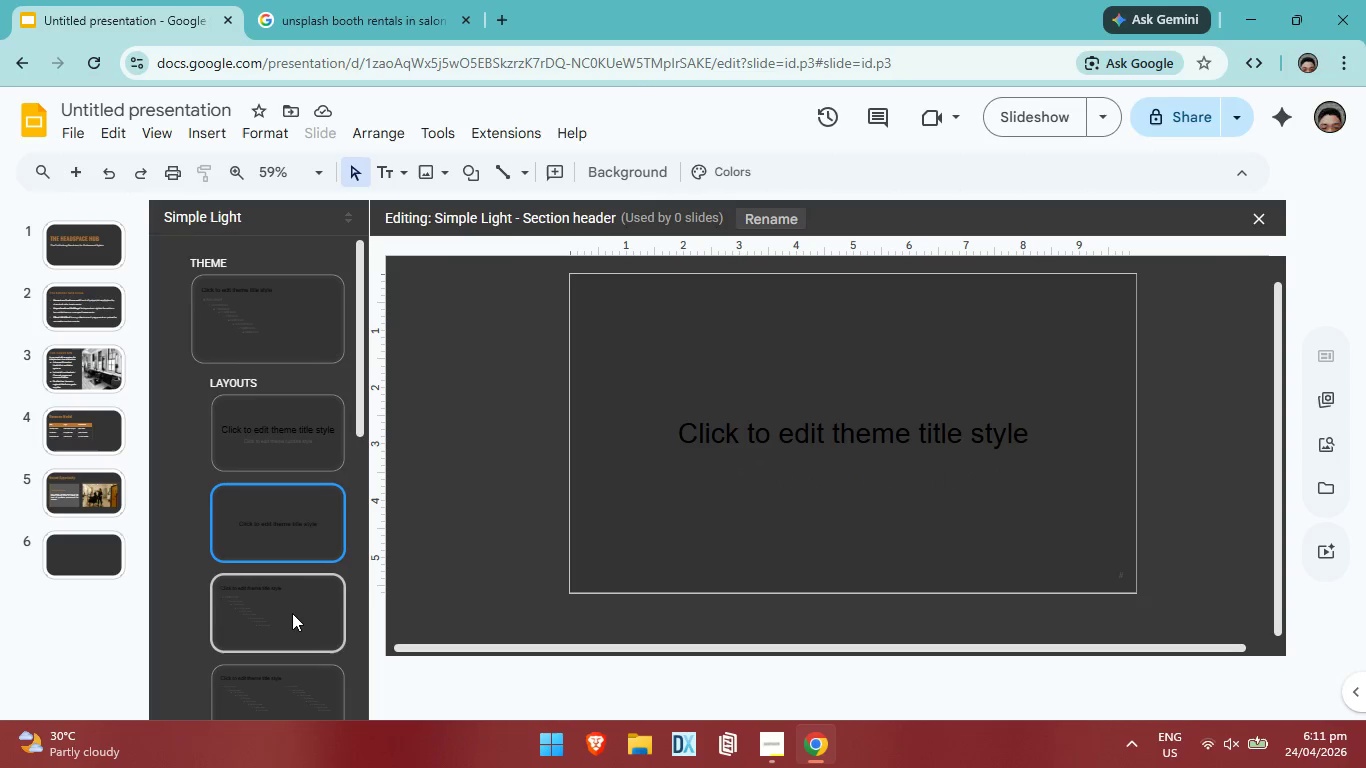 
left_click([290, 616])
 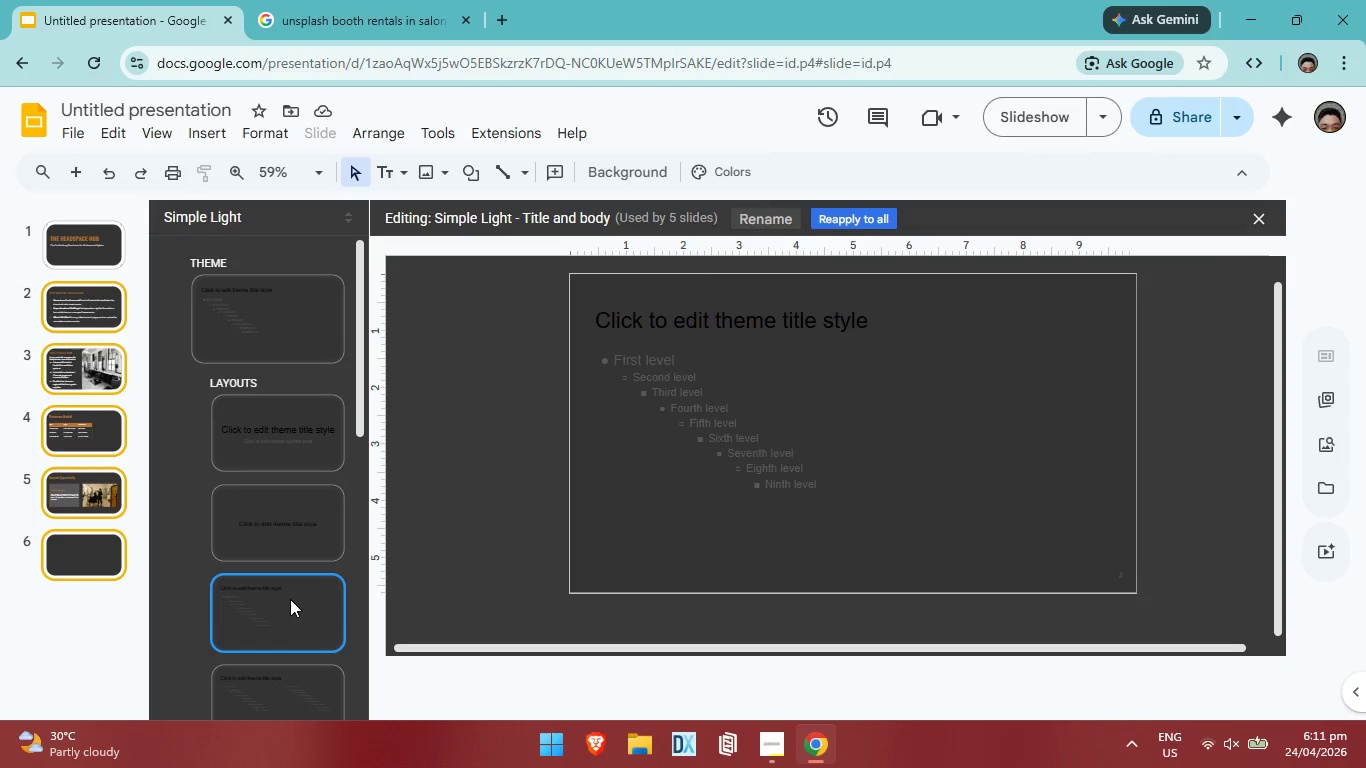 
scroll: coordinate [290, 599], scroll_direction: down, amount: 1.0
 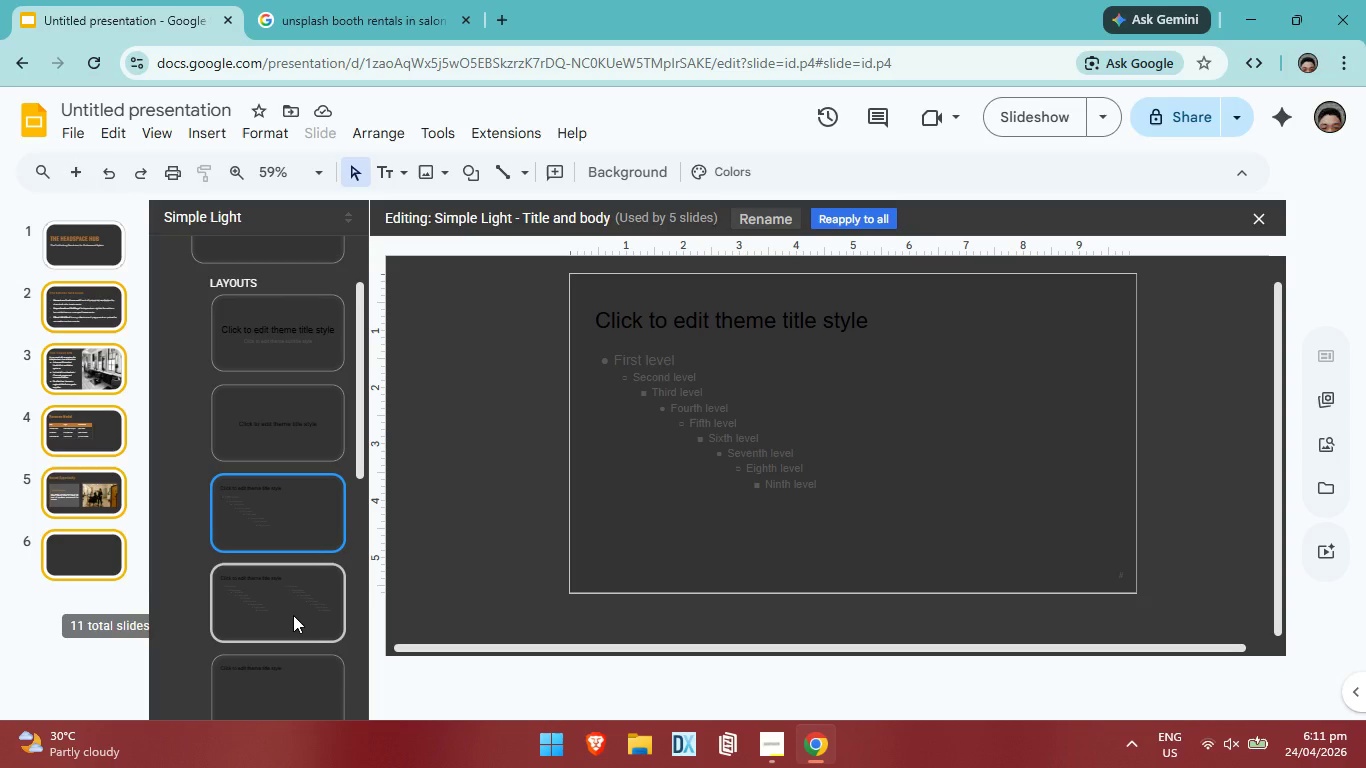 
left_click([293, 615])
 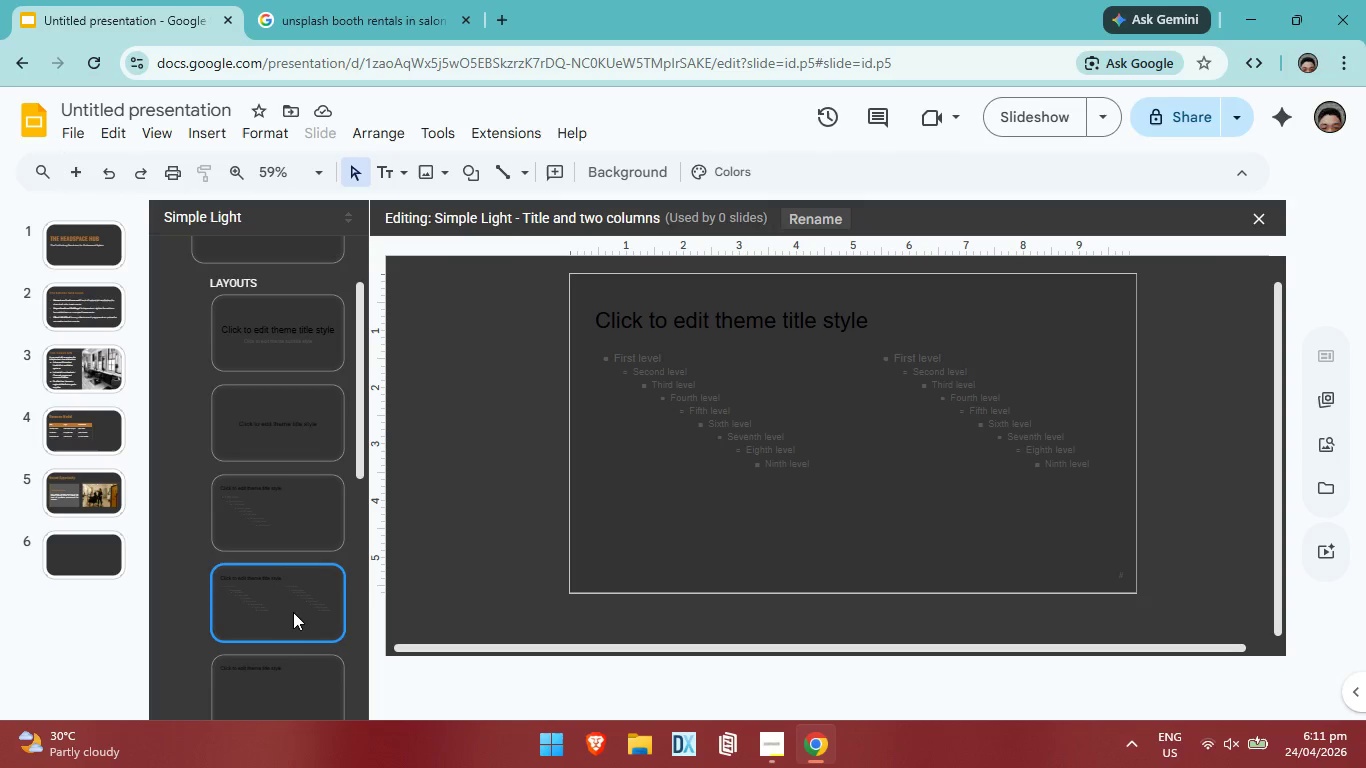 
scroll: coordinate [293, 612], scroll_direction: down, amount: 2.0
 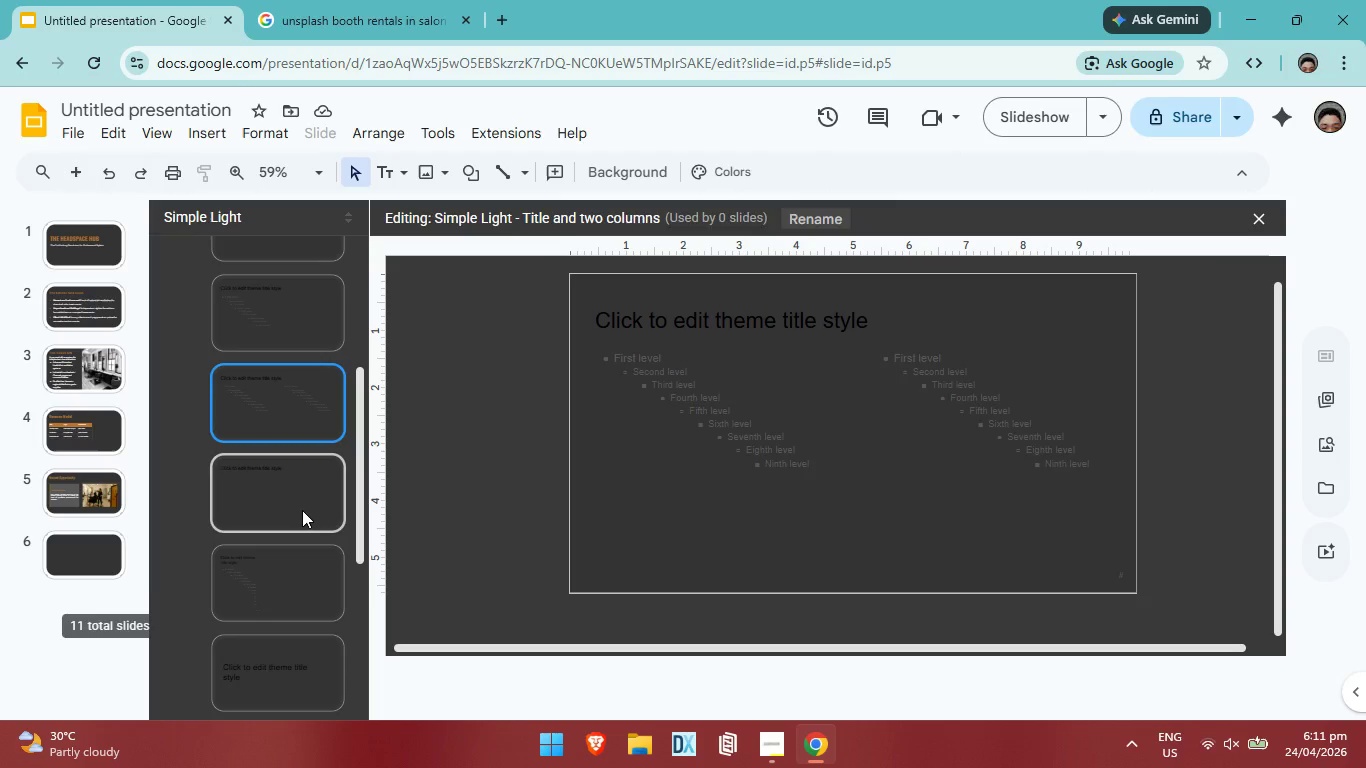 
left_click([302, 510])
 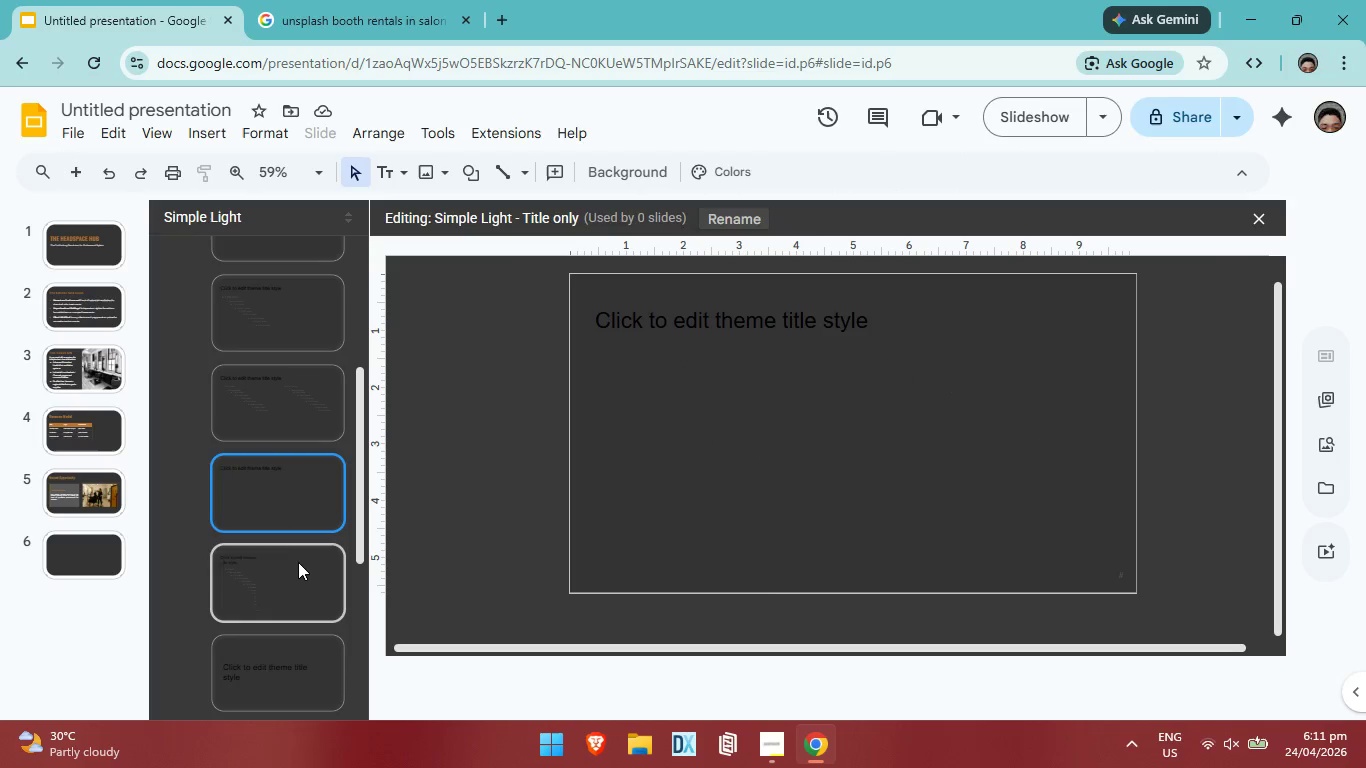 
left_click([298, 563])
 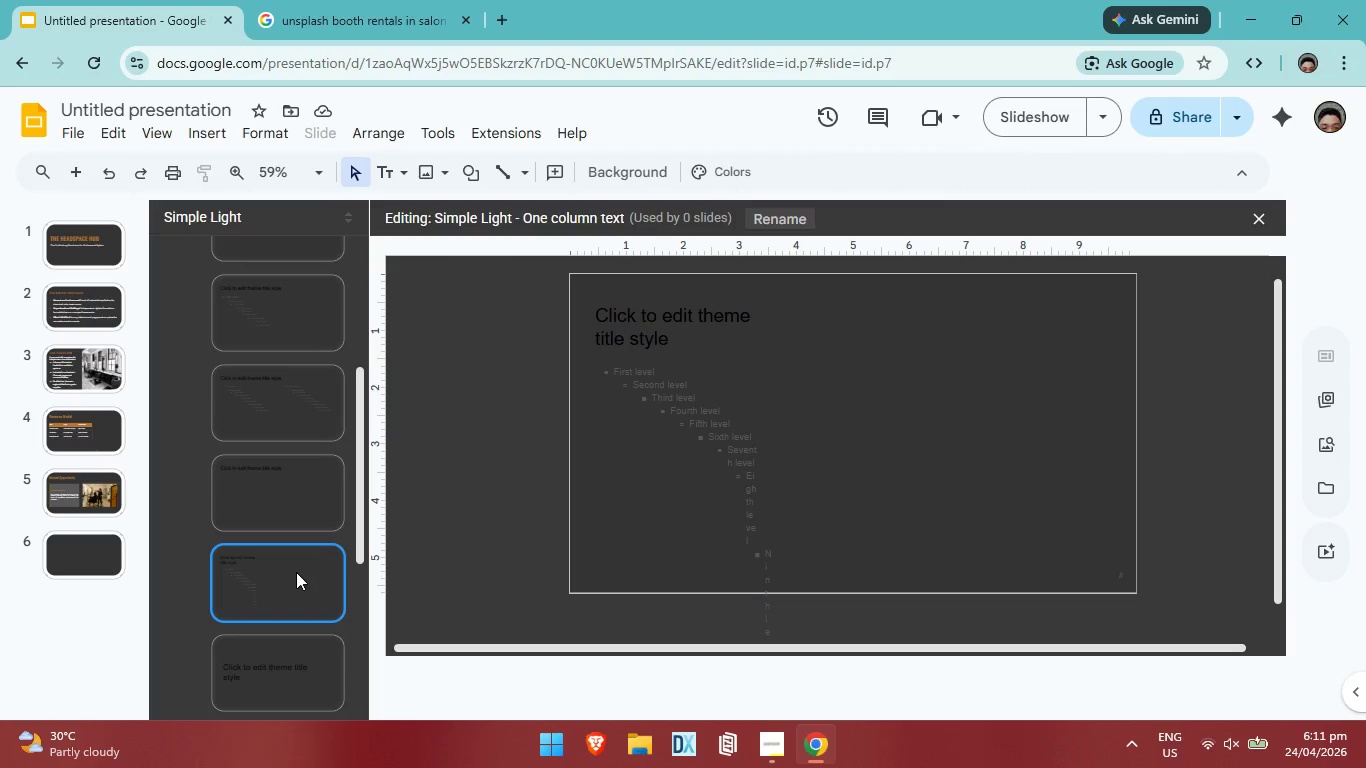 
scroll: coordinate [296, 572], scroll_direction: down, amount: 2.0
 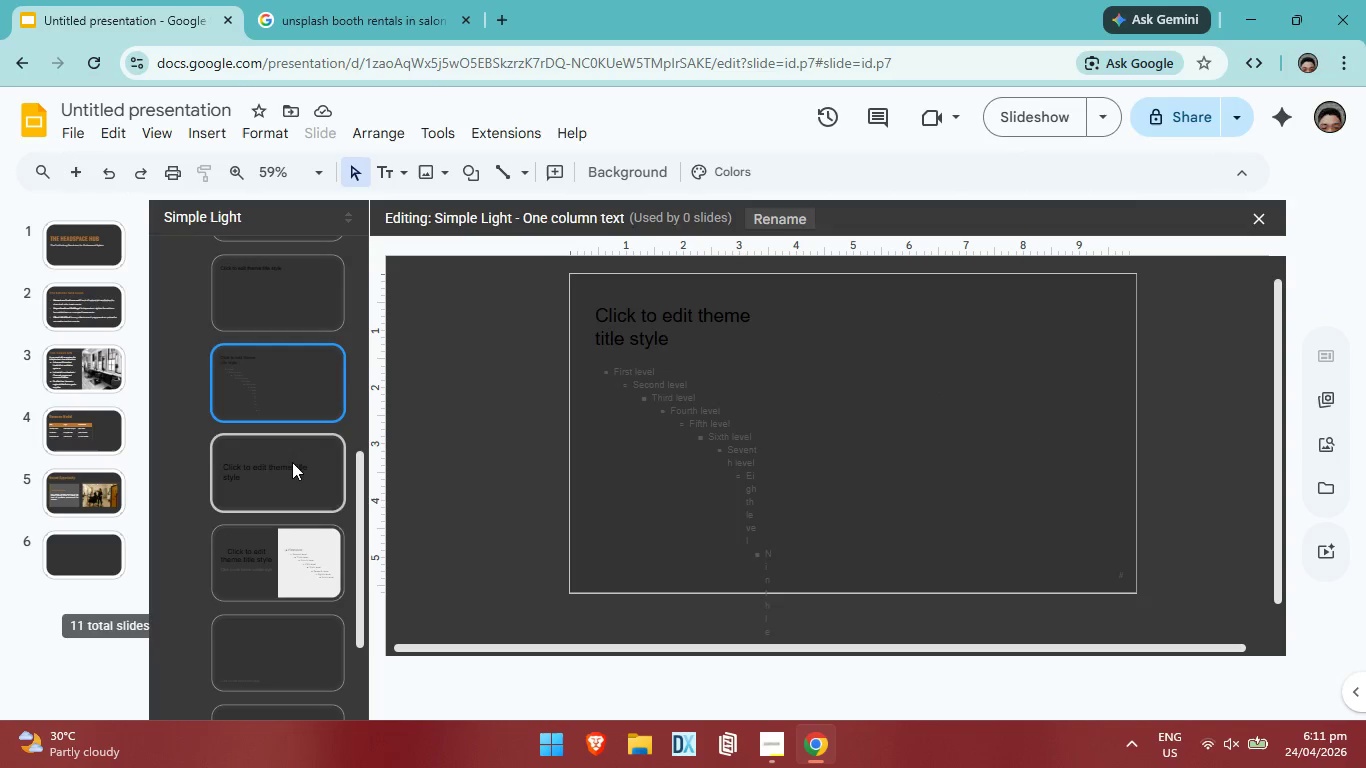 
left_click([292, 460])
 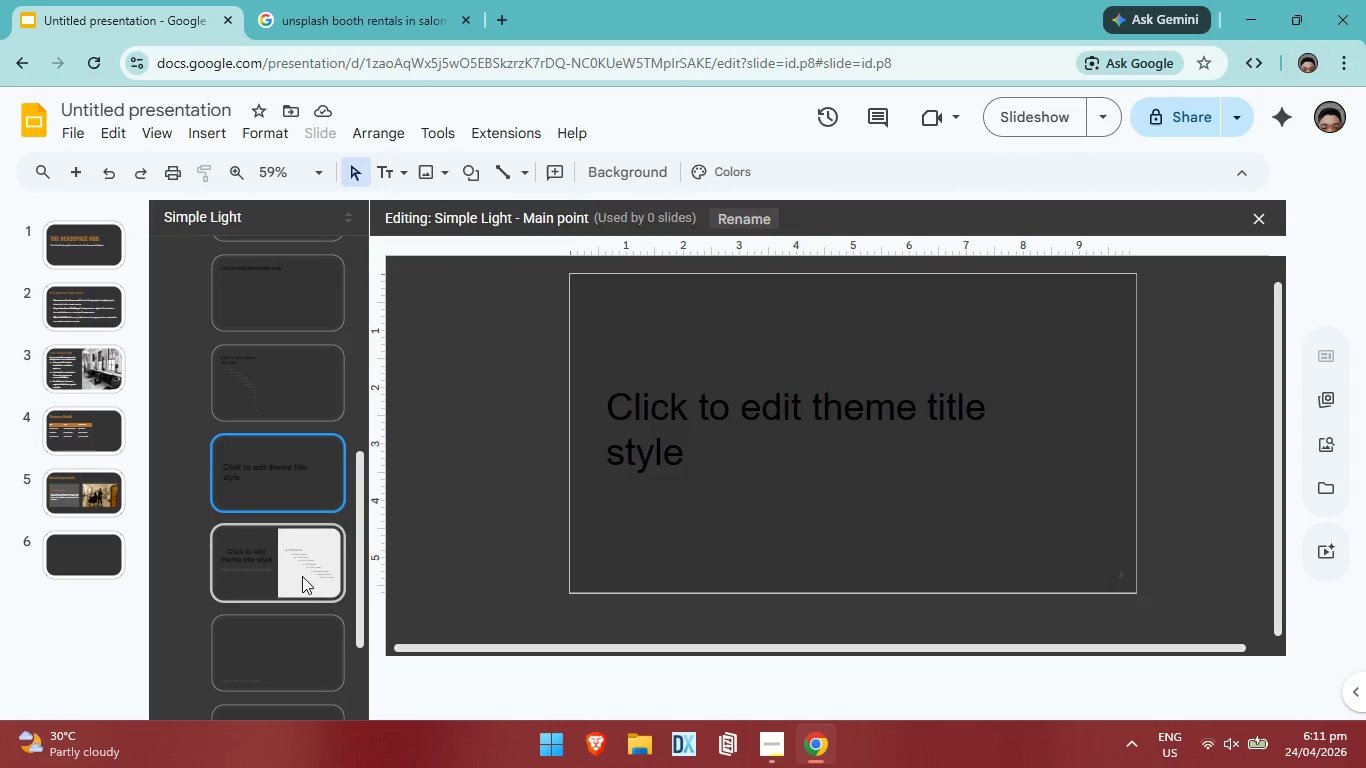 
left_click([302, 576])
 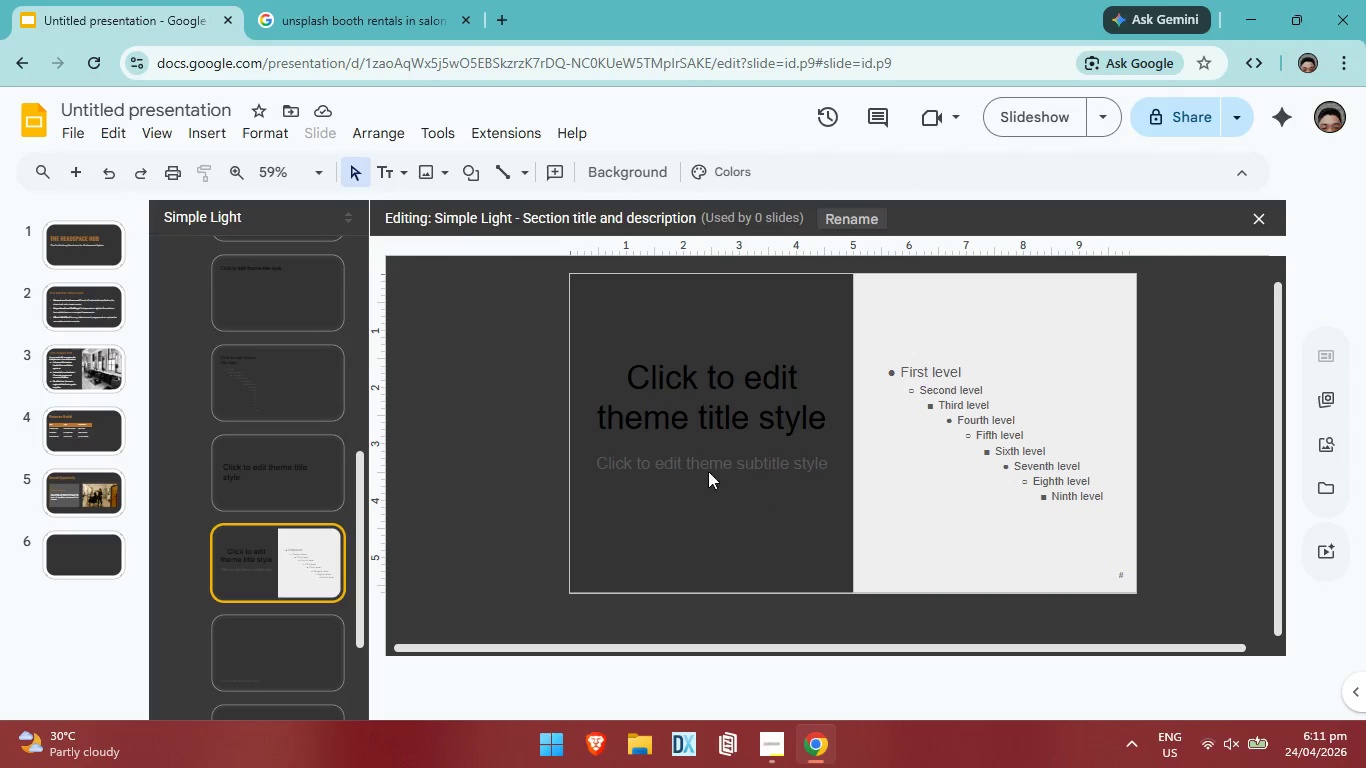 
left_click([207, 137])
 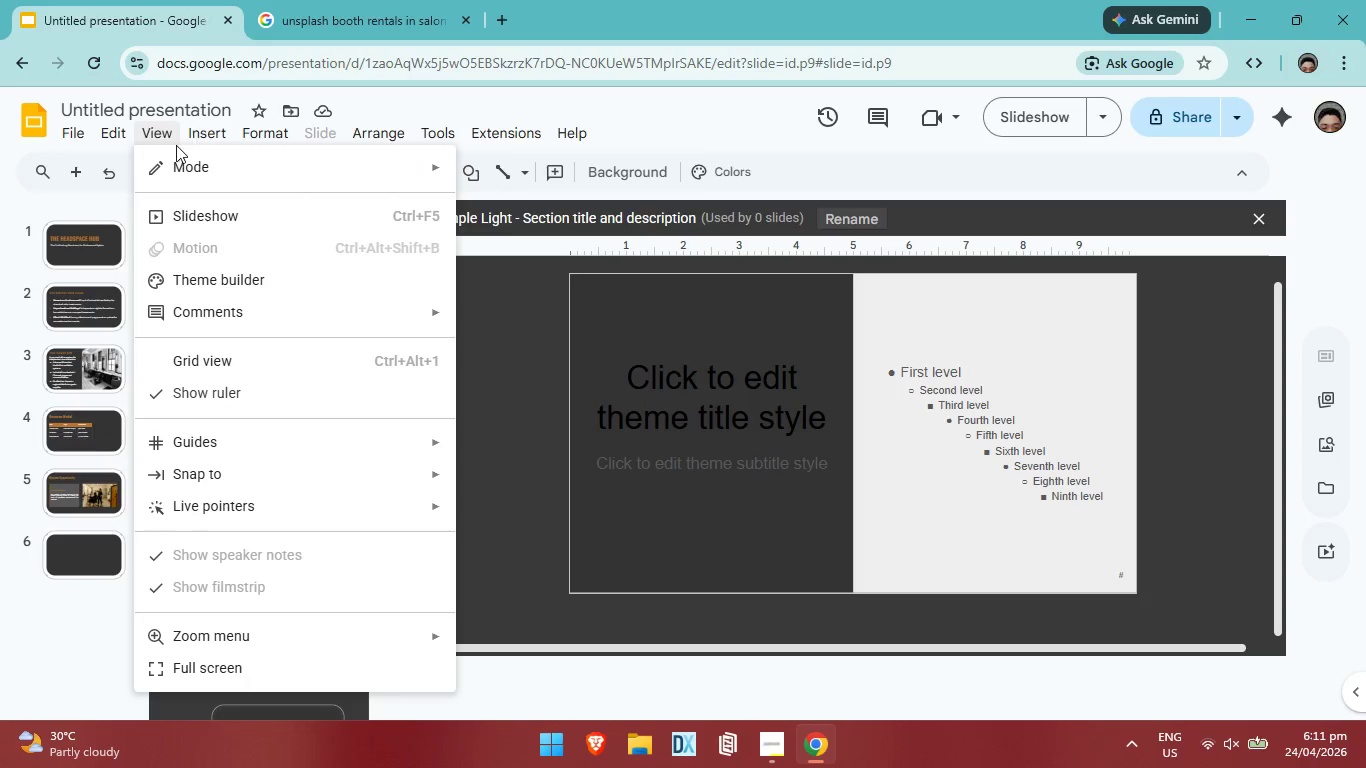 
scroll: coordinate [356, 556], scroll_direction: down, amount: 4.0
 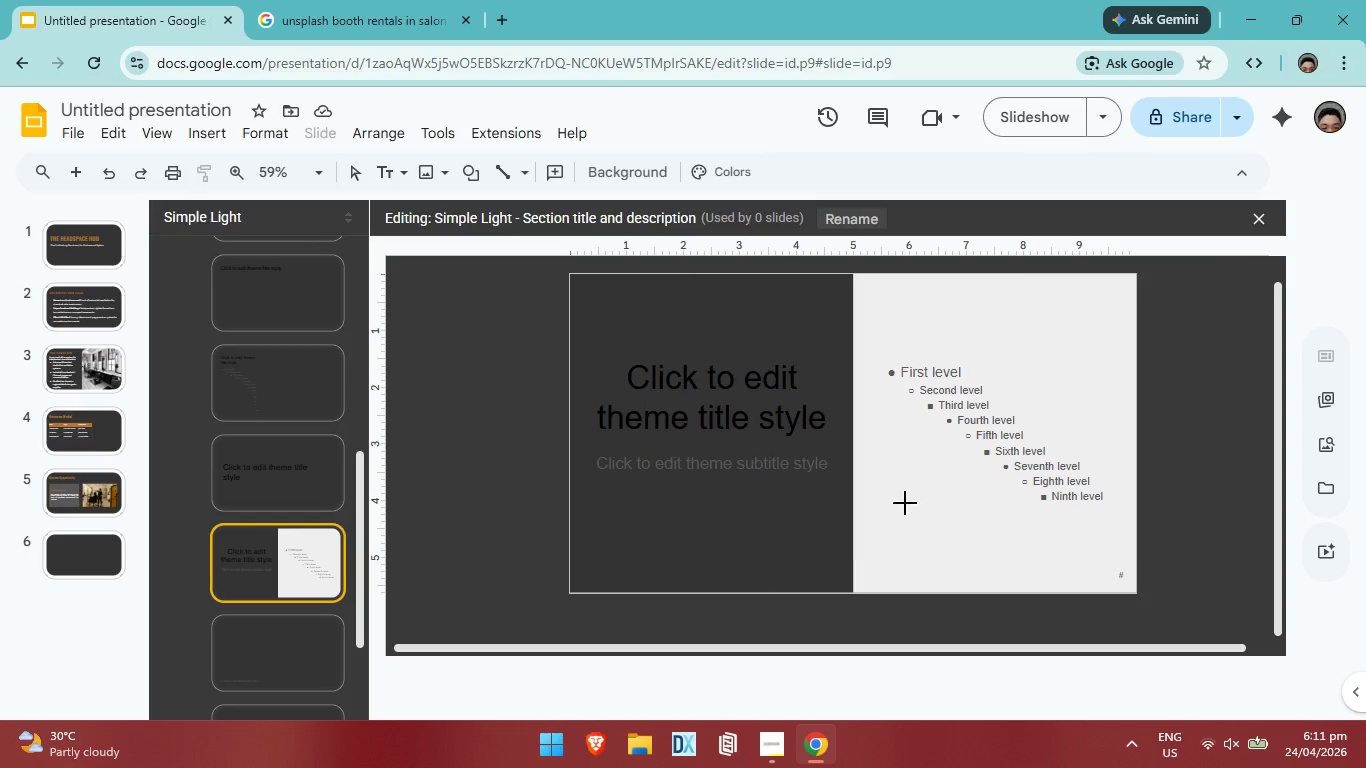 
left_click_drag(start_coordinate=[671, 307], to_coordinate=[802, 518])
 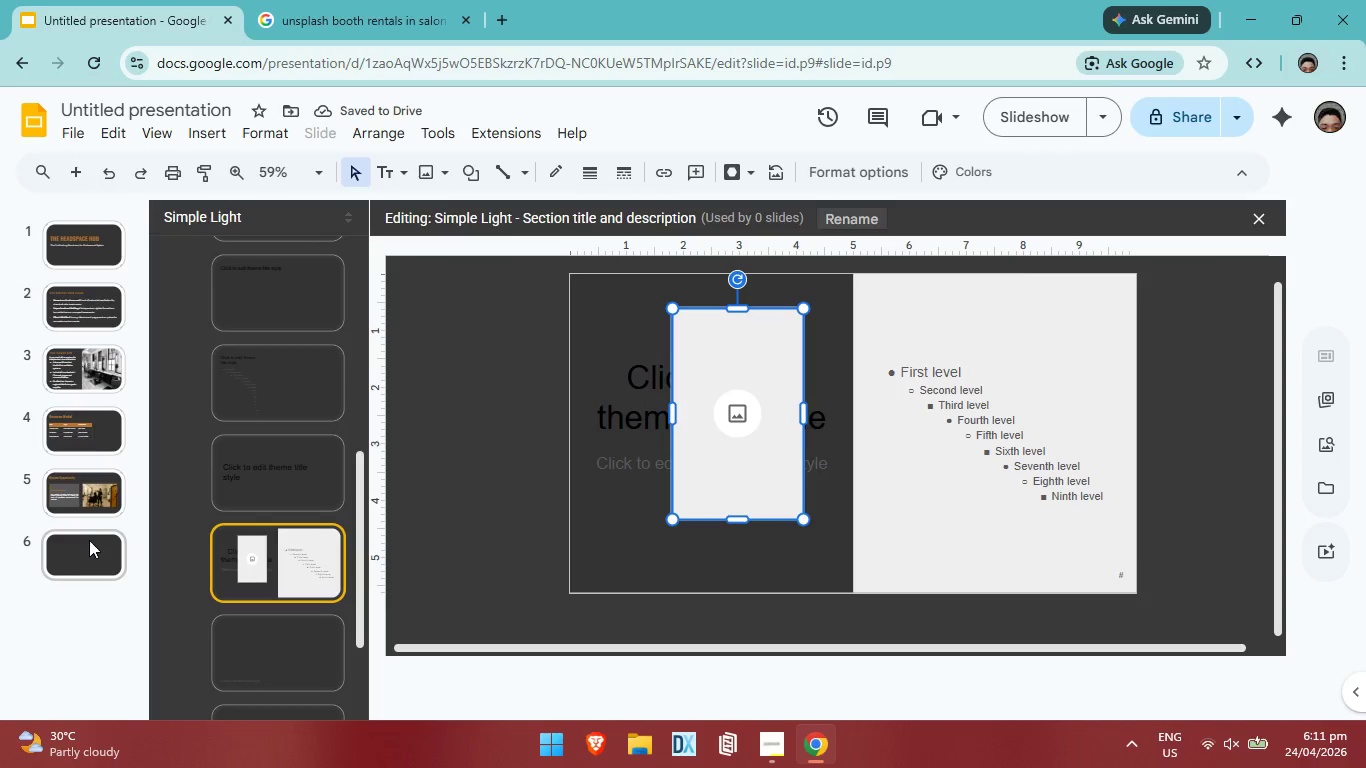 
left_click([90, 558])
 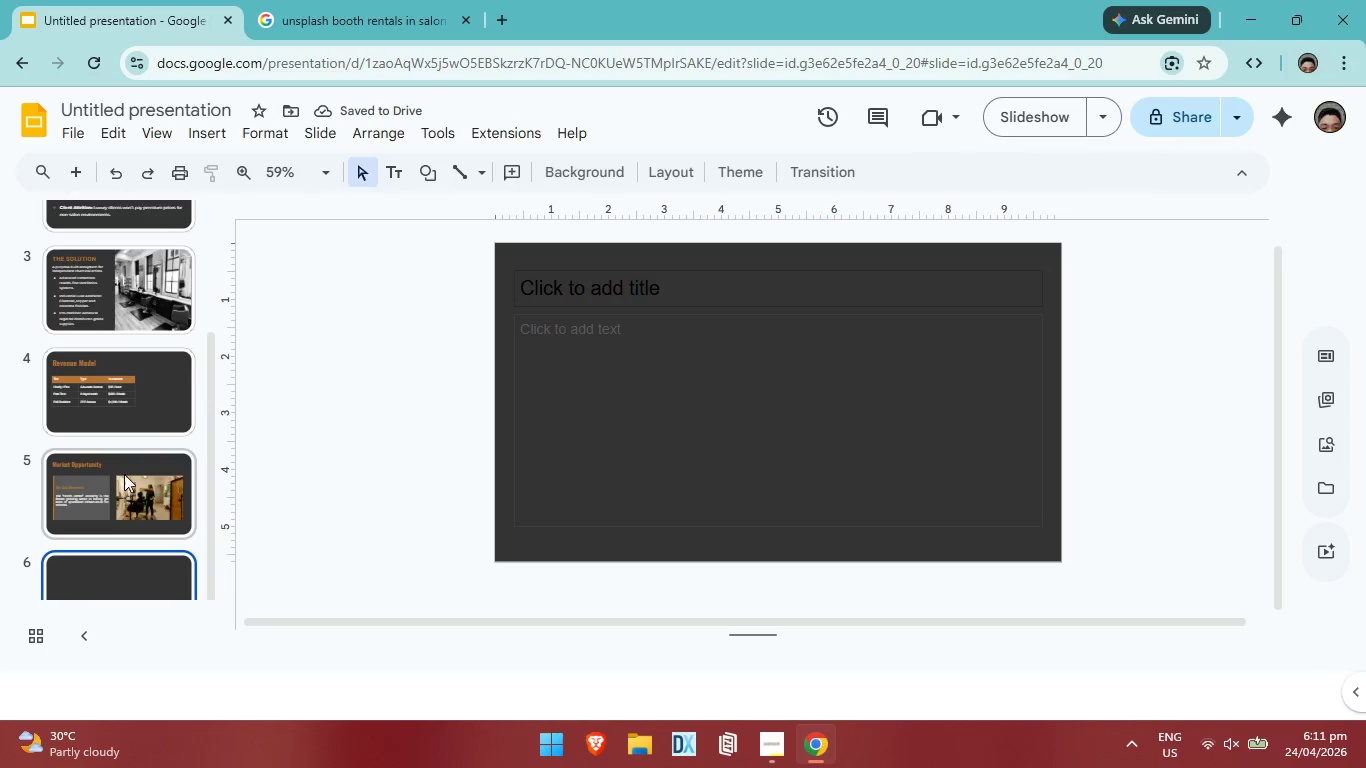 
left_click([153, 420])
 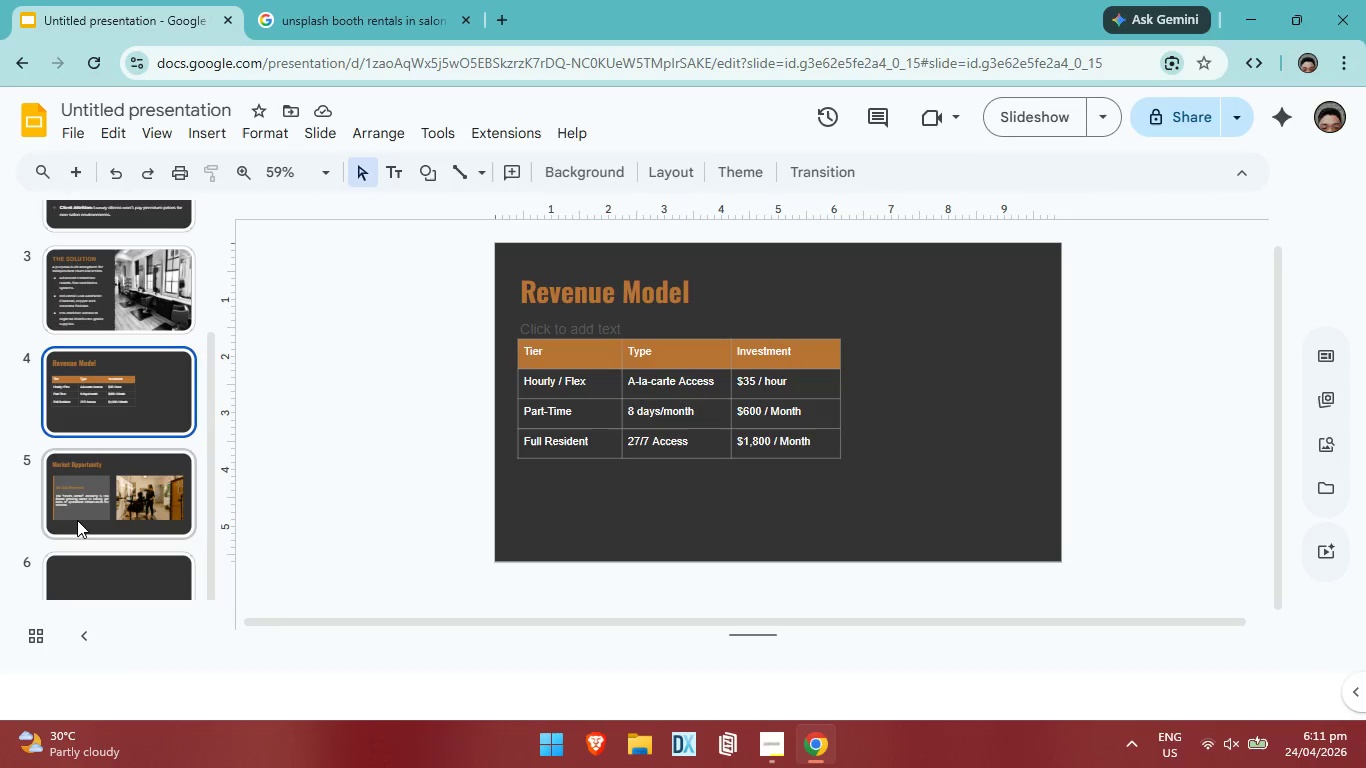 
left_click([77, 520])
 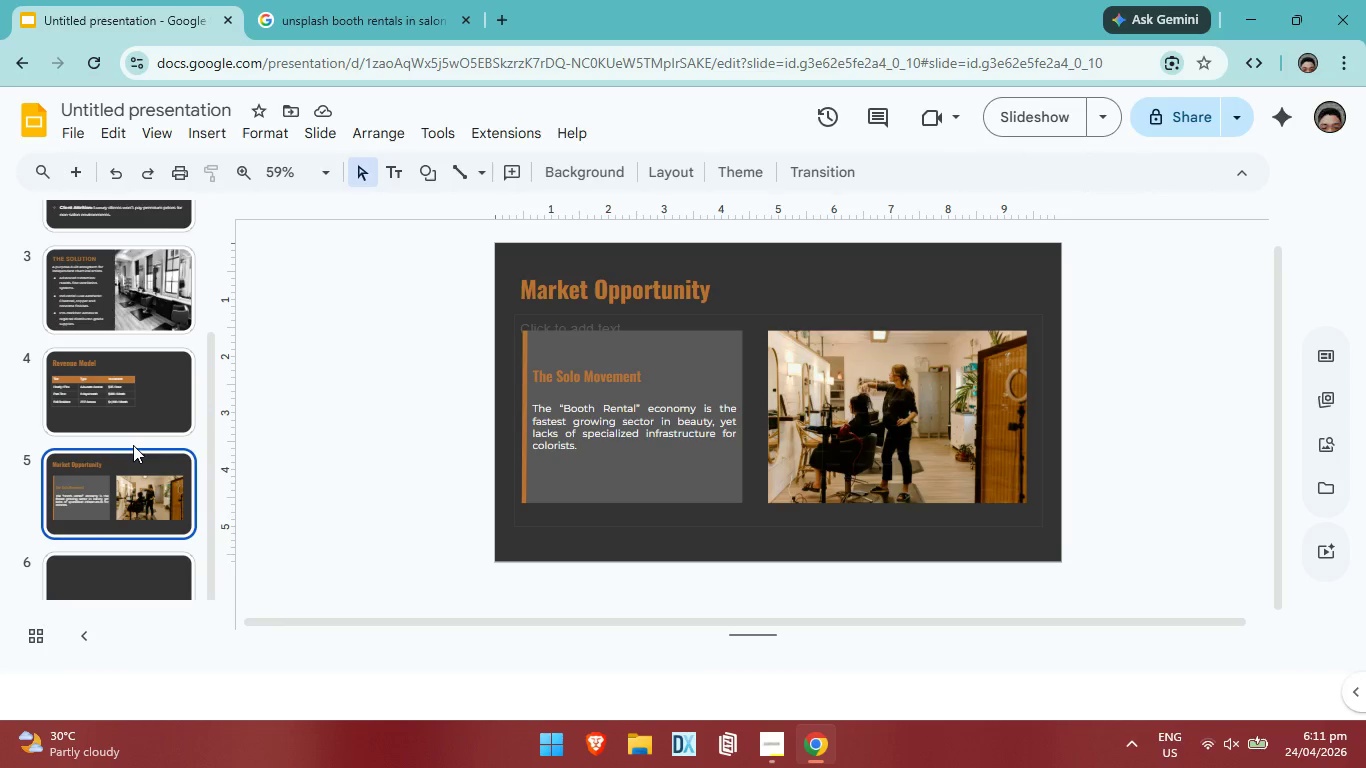 
scroll: coordinate [135, 455], scroll_direction: none, amount: 0.0
 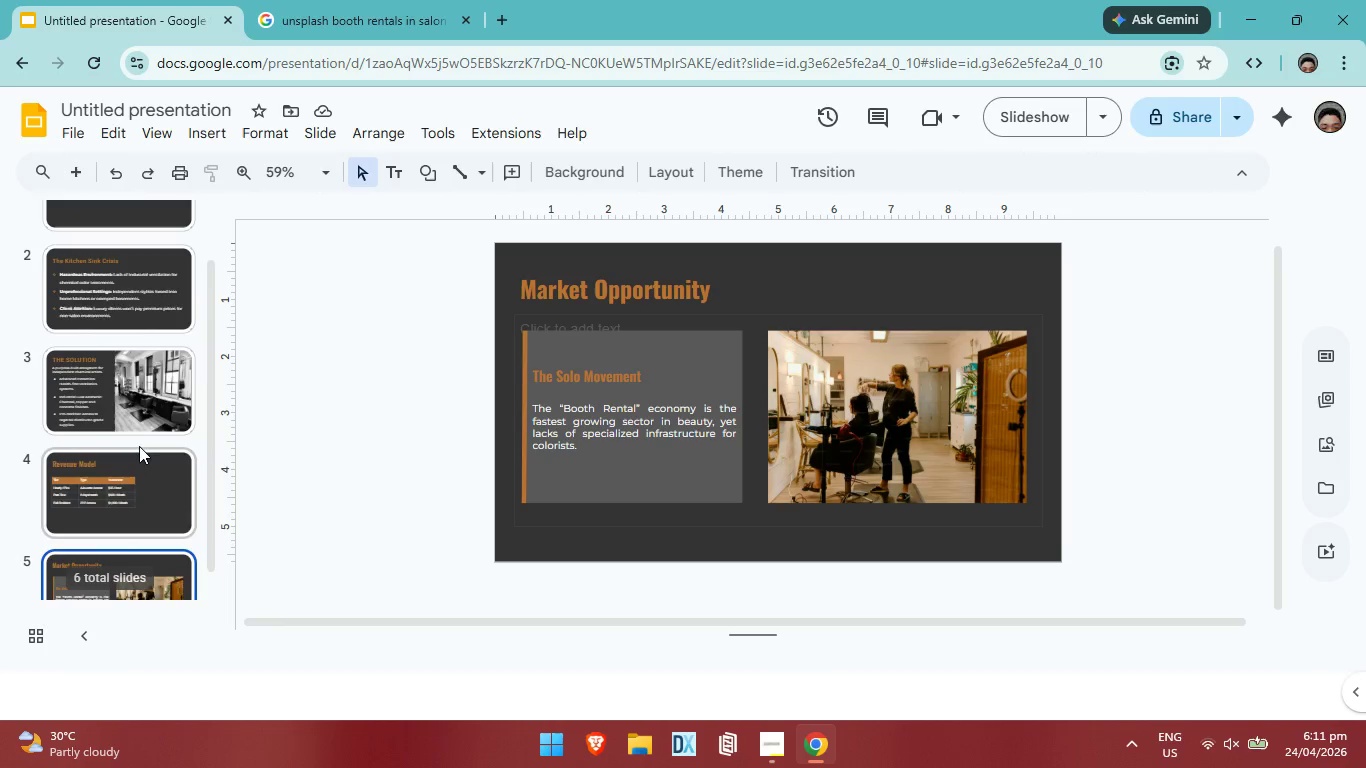 
scroll: coordinate [139, 446], scroll_direction: up, amount: 1.0
 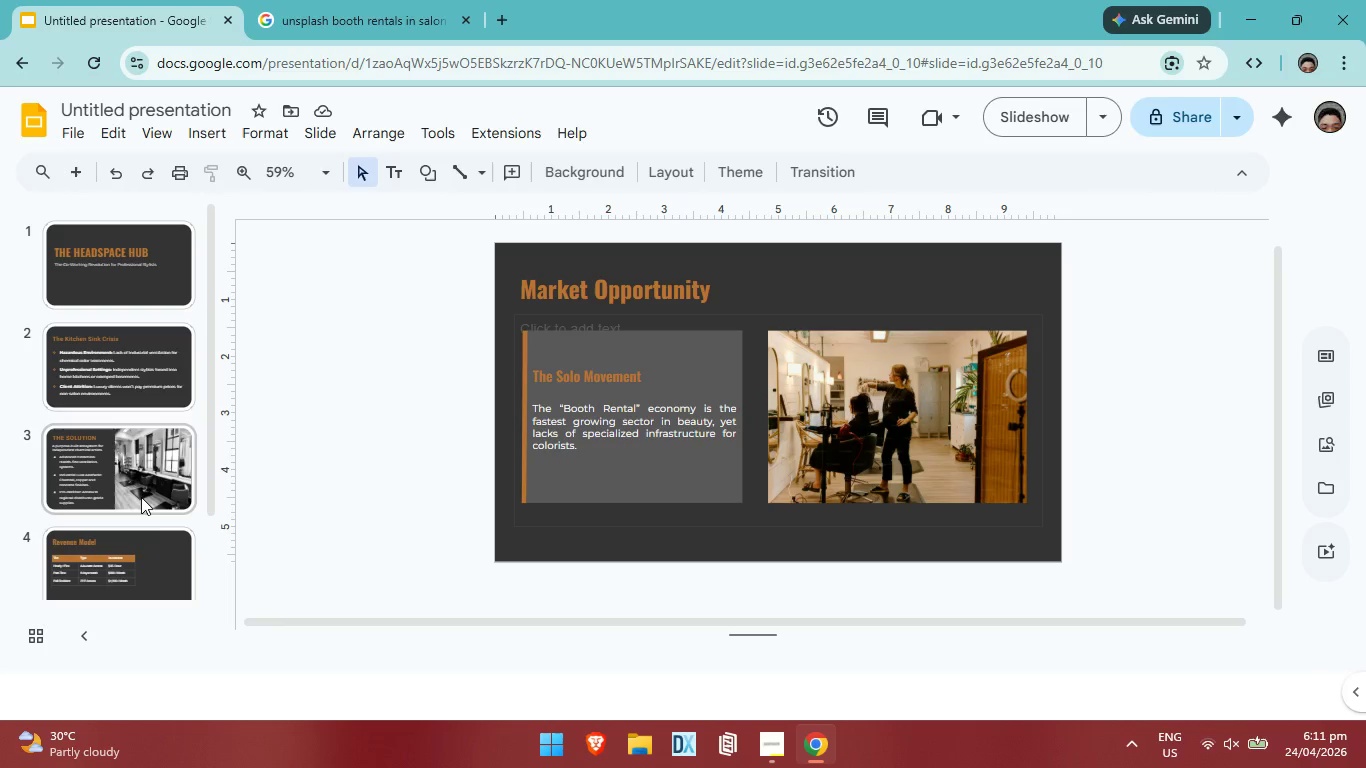 
scroll: coordinate [137, 510], scroll_direction: none, amount: 0.0
 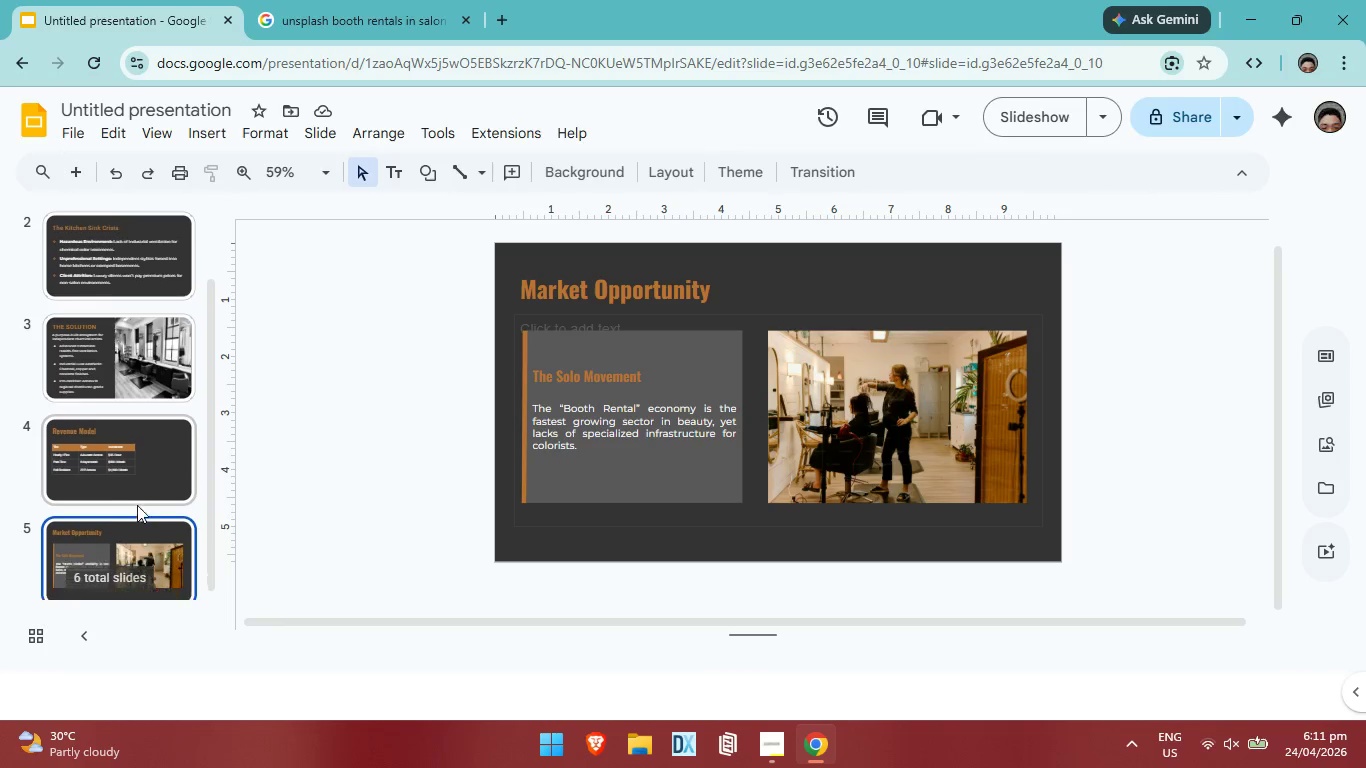 
scroll: coordinate [137, 505], scroll_direction: down, amount: 1.0
 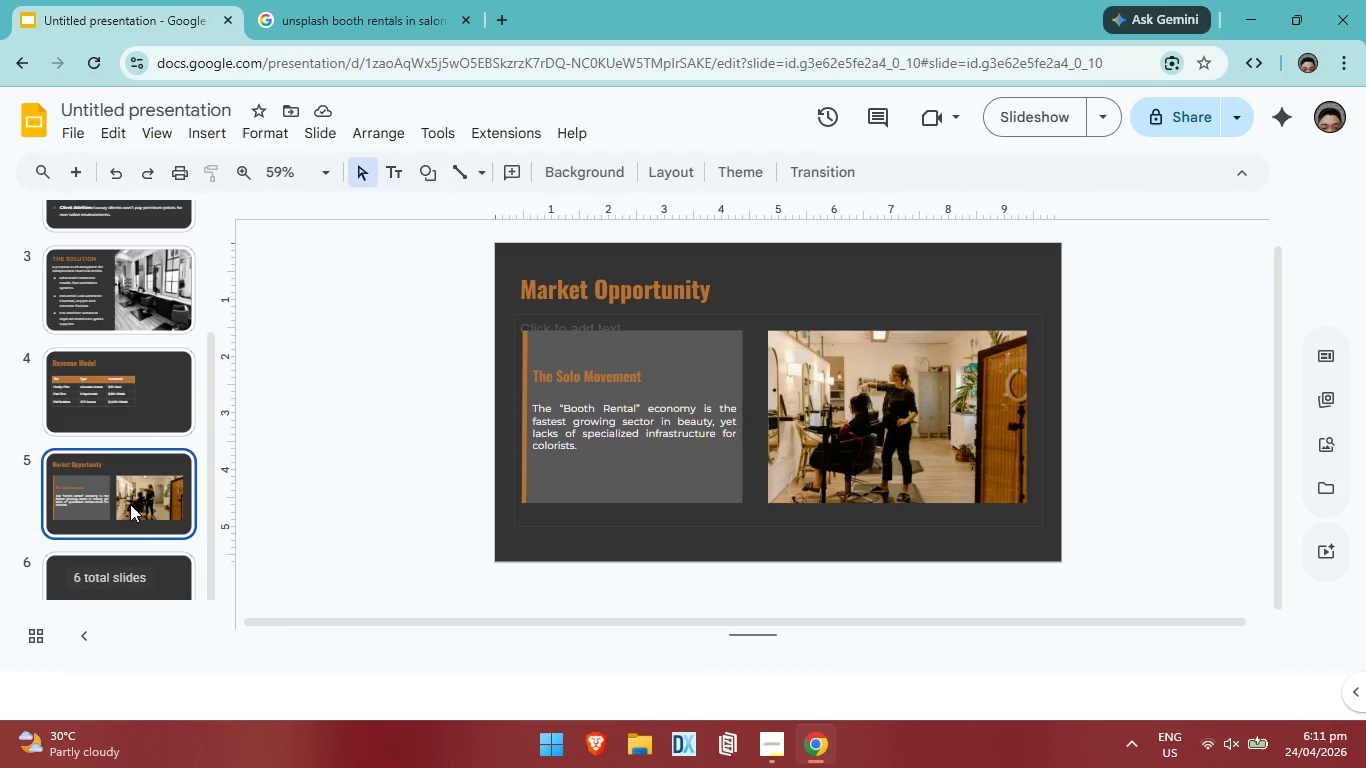 
left_click_drag(start_coordinate=[130, 504], to_coordinate=[103, 360])
 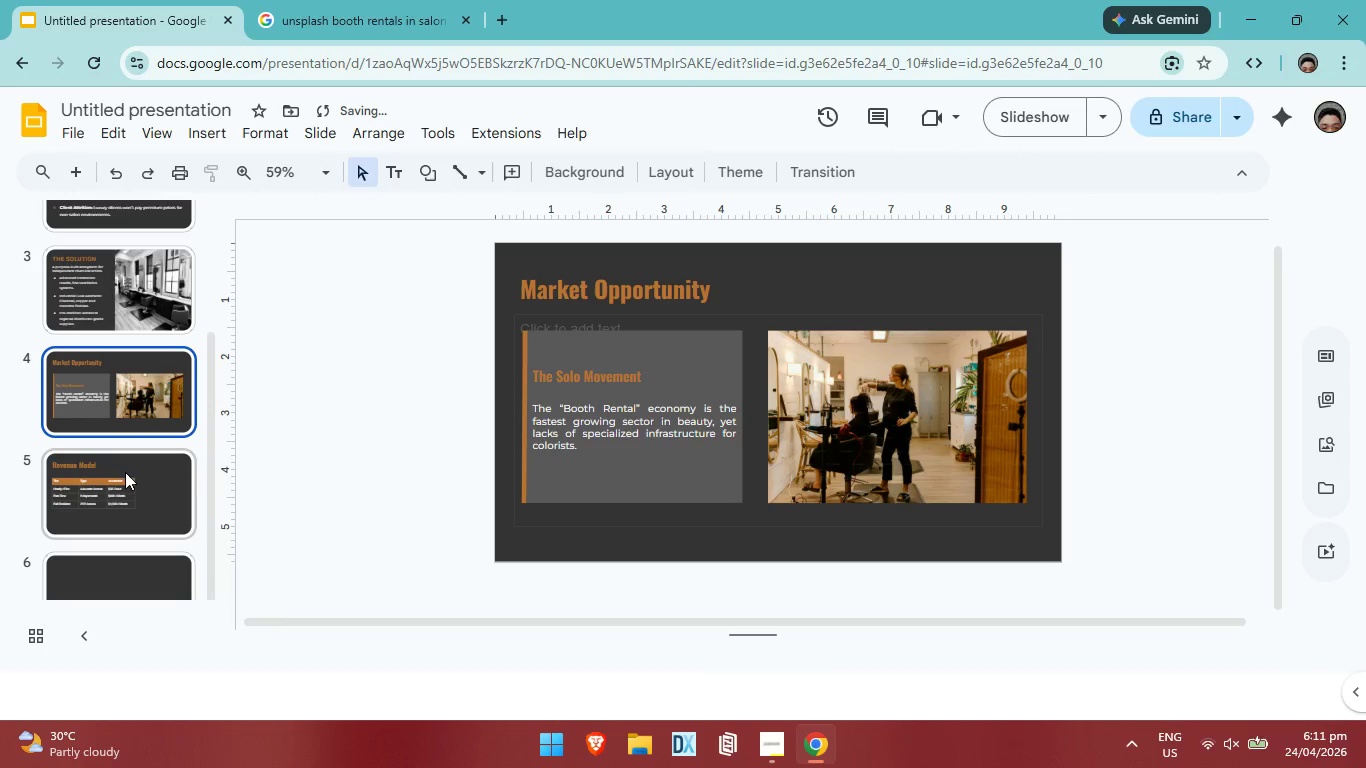 
left_click([125, 472])
 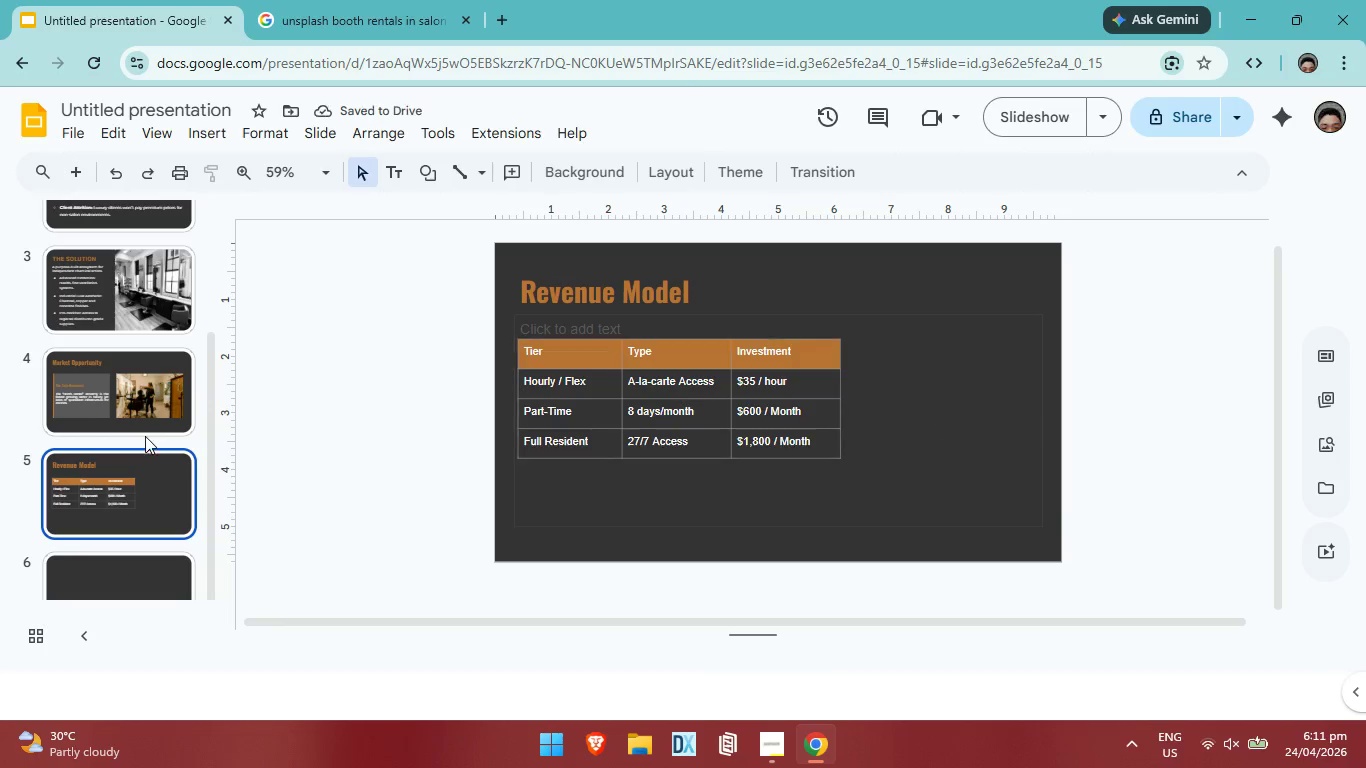 
scroll: coordinate [149, 489], scroll_direction: down, amount: 3.0
 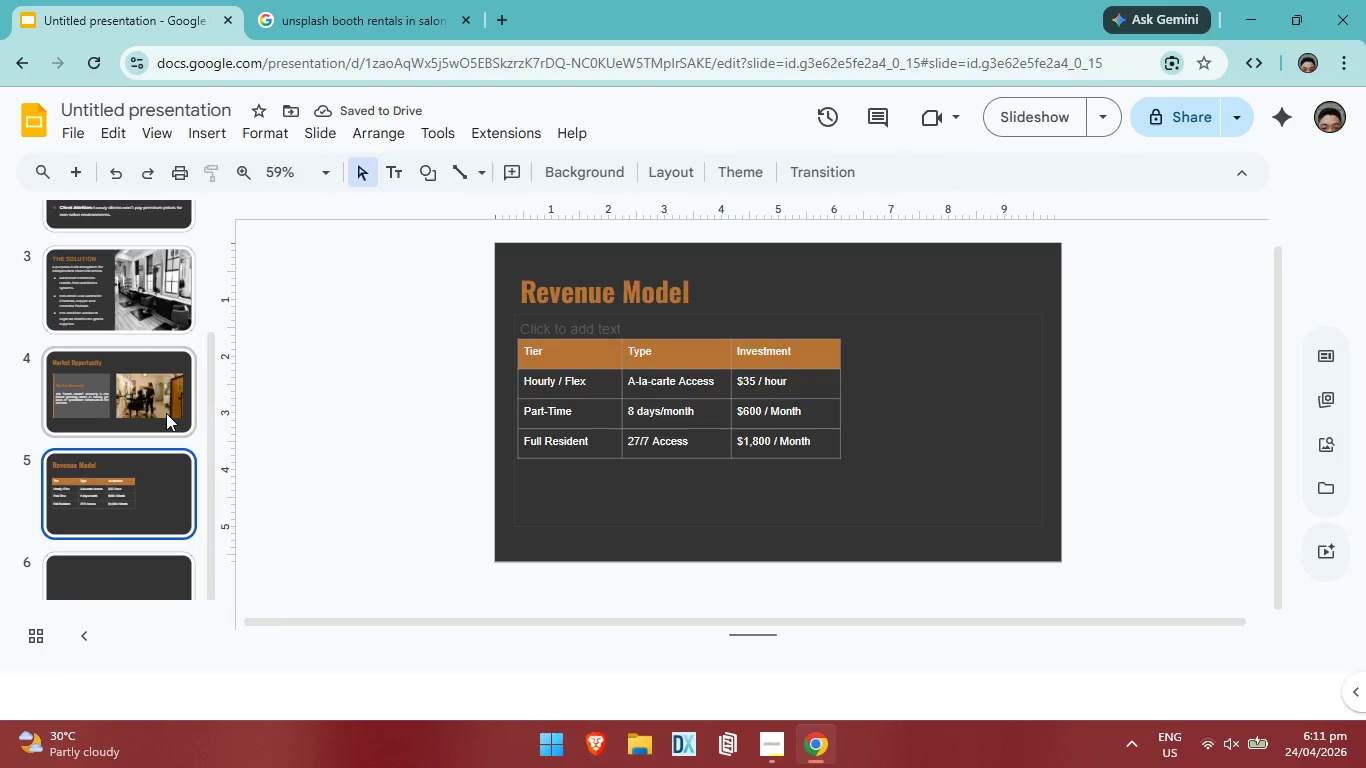 
left_click([166, 413])
 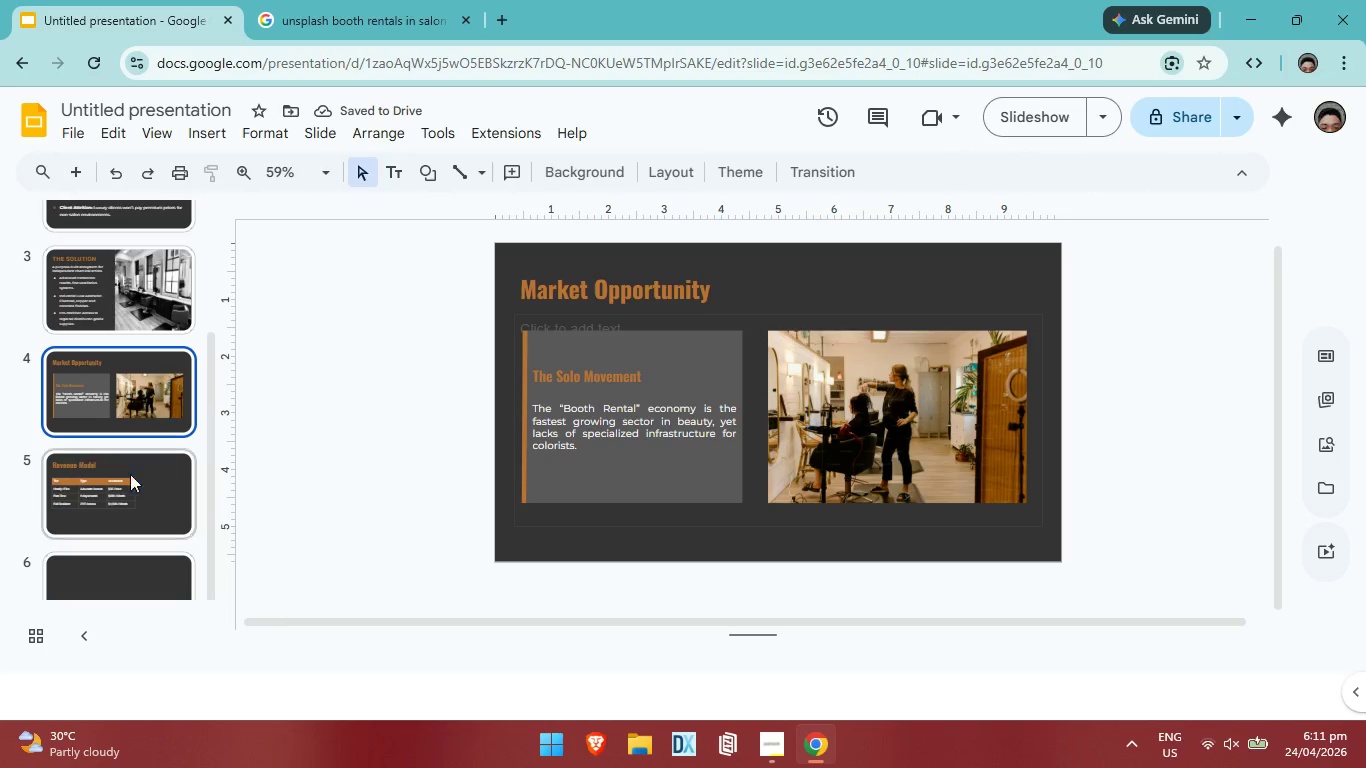 
left_click([127, 484])
 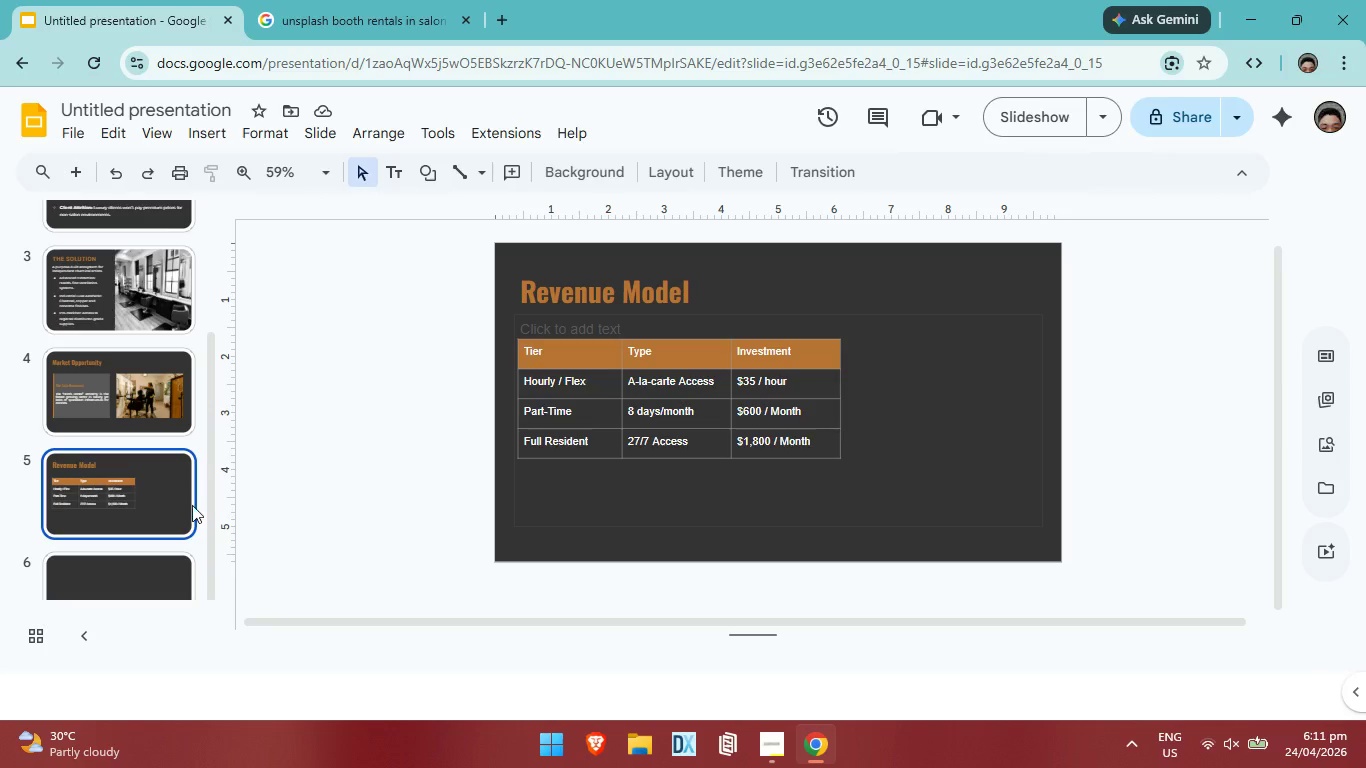 
scroll: coordinate [193, 502], scroll_direction: down, amount: 6.0
 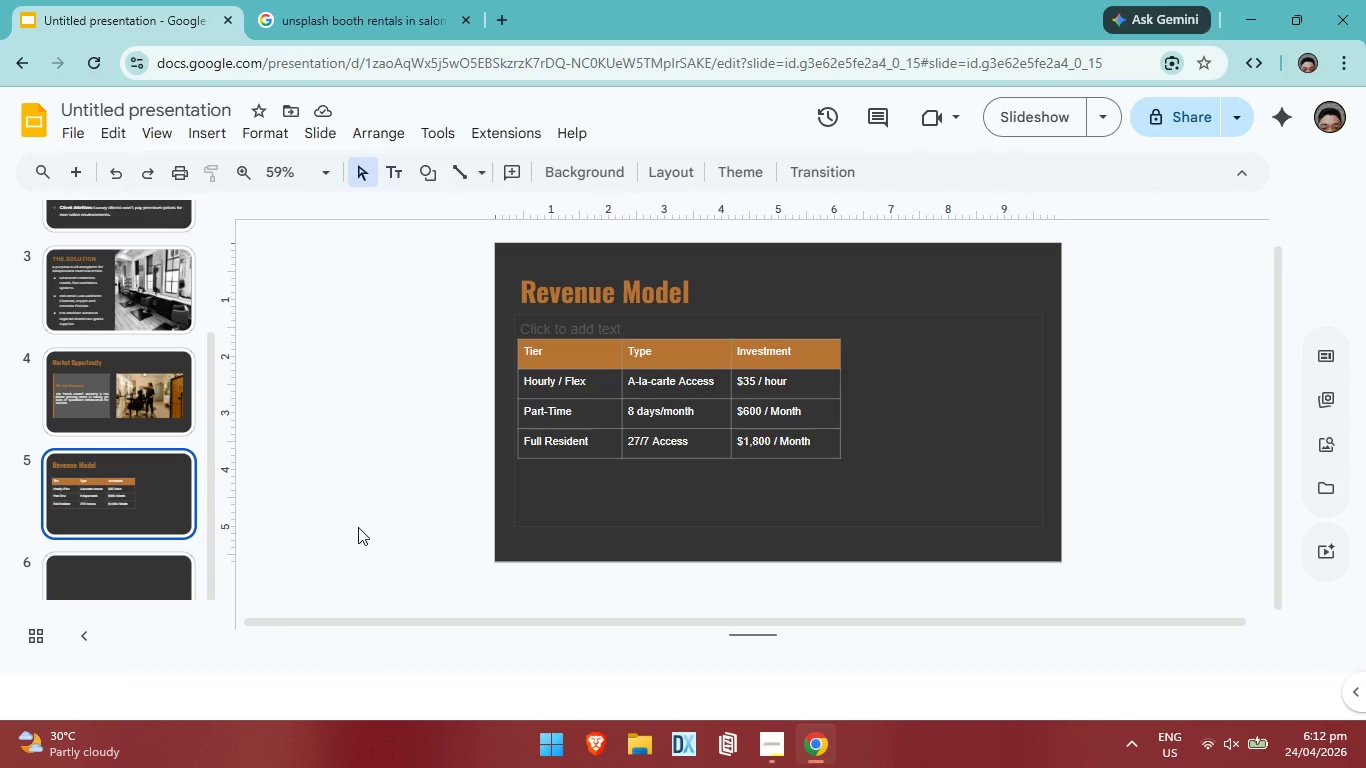 
key(Alt+AltLeft)
 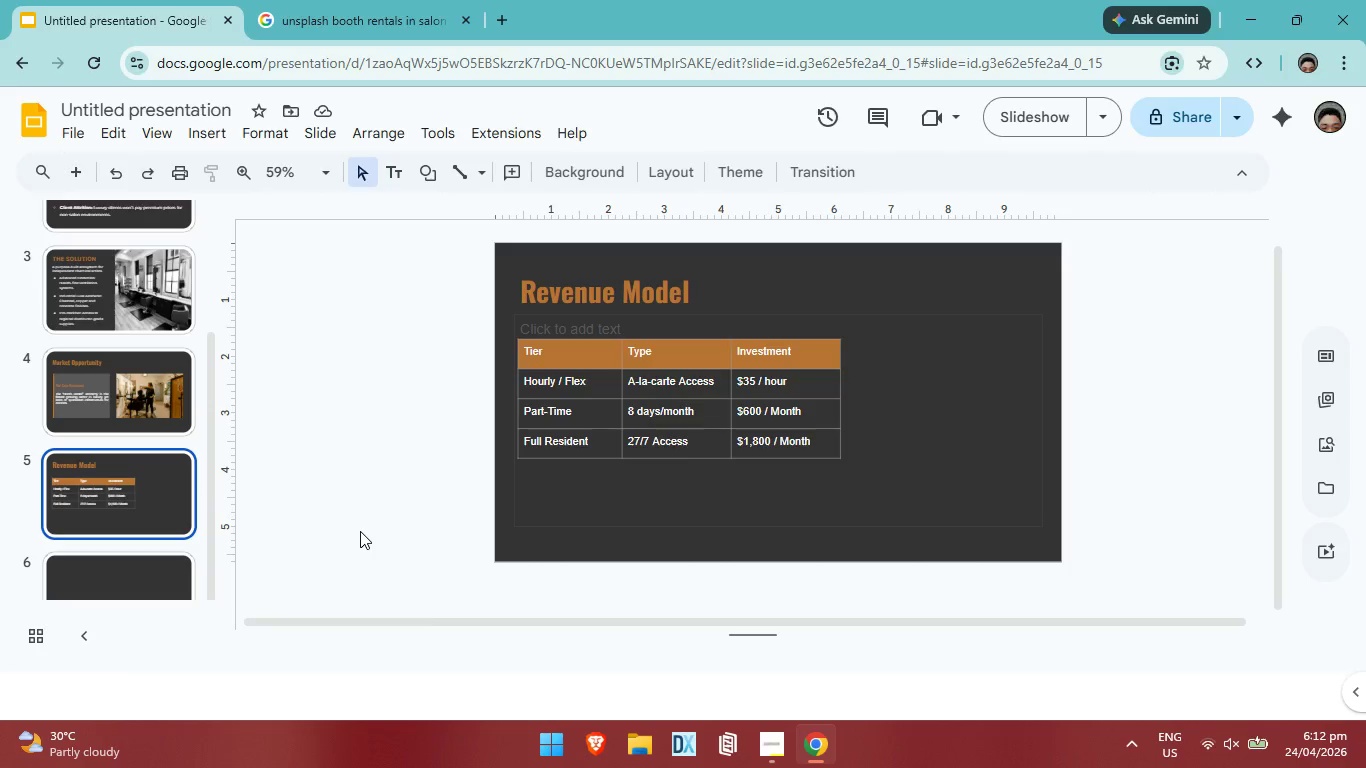 
key(Alt+Tab)